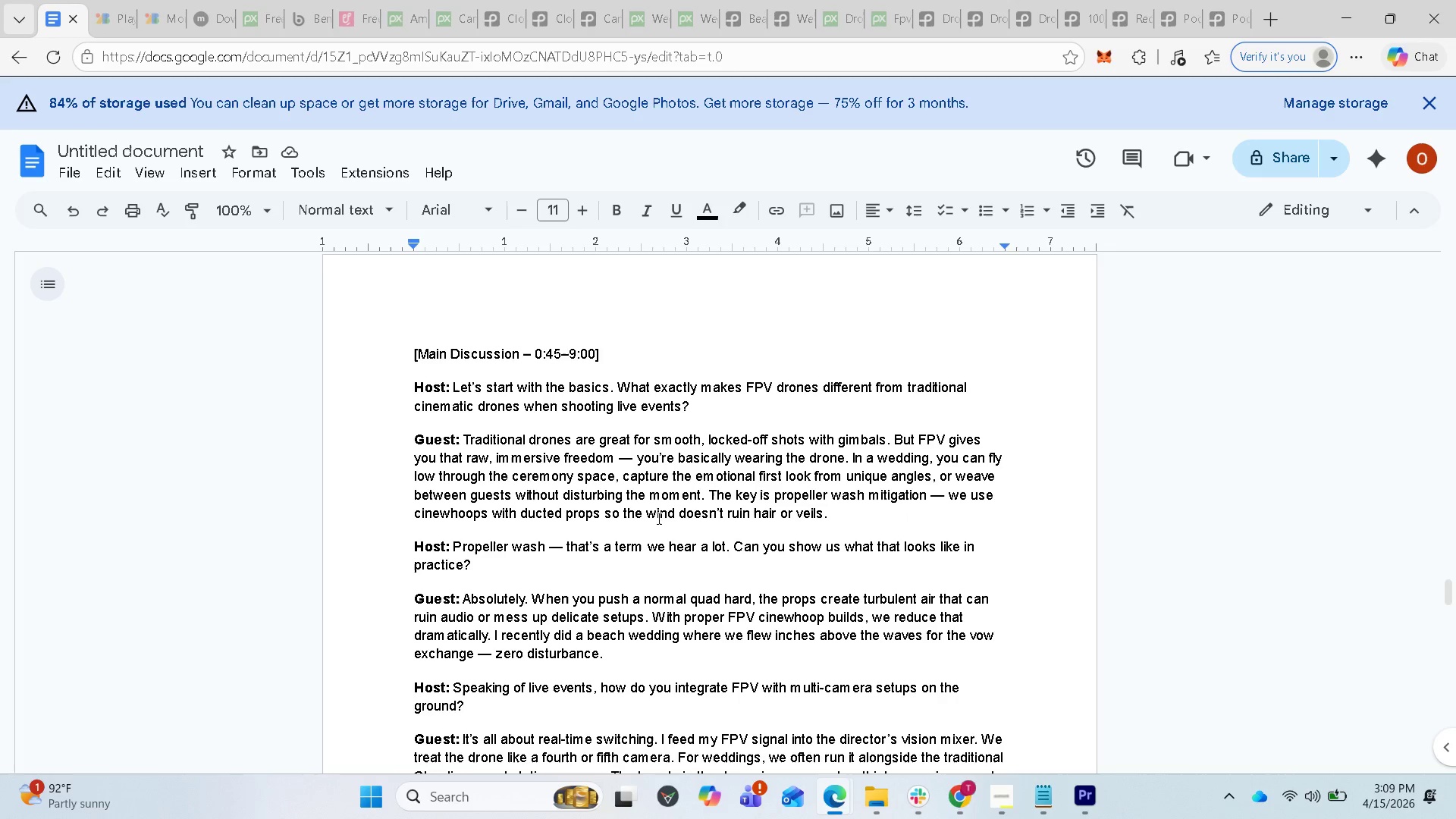 
wait(13.5)
 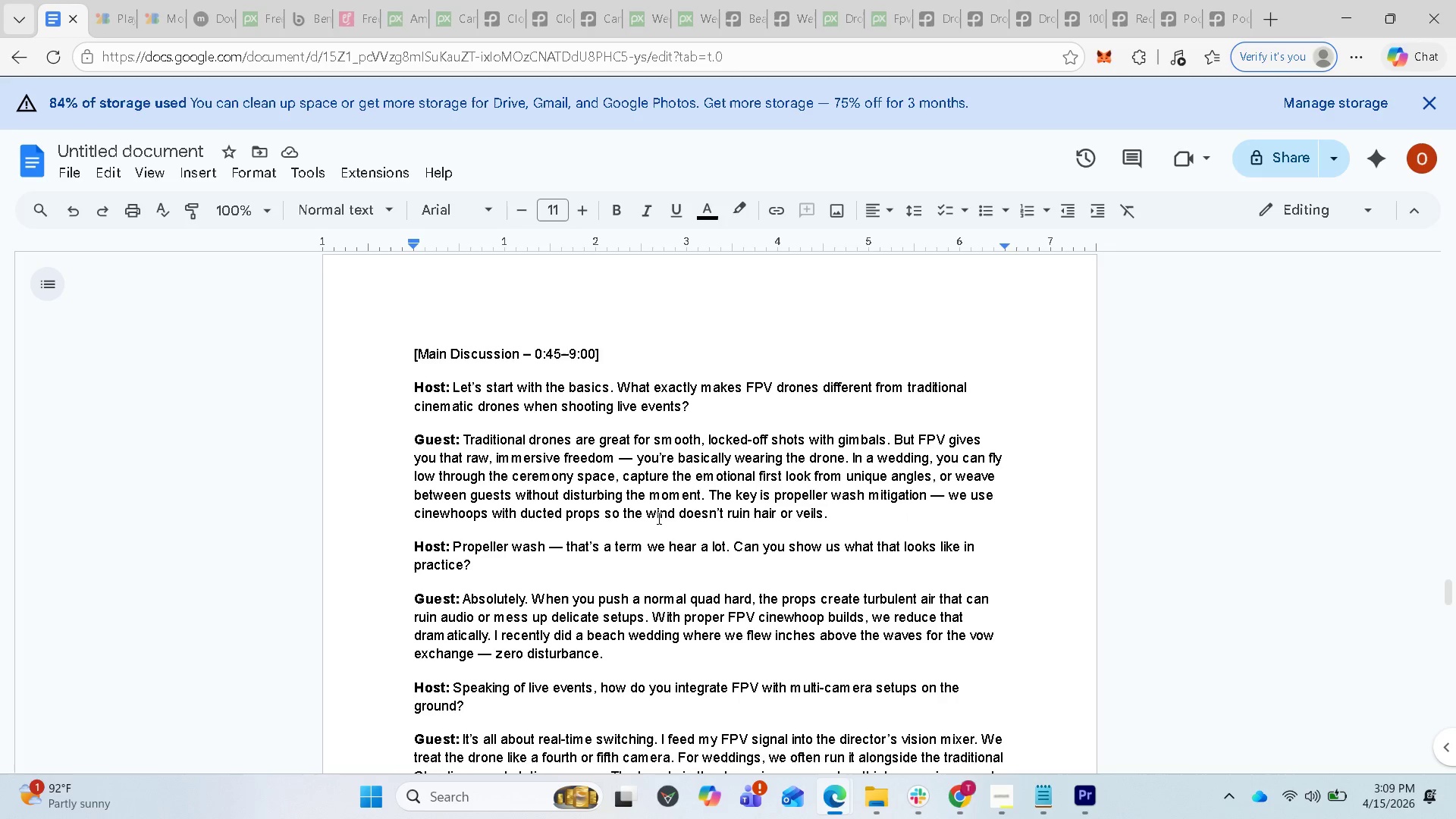 
left_click([1111, 723])
 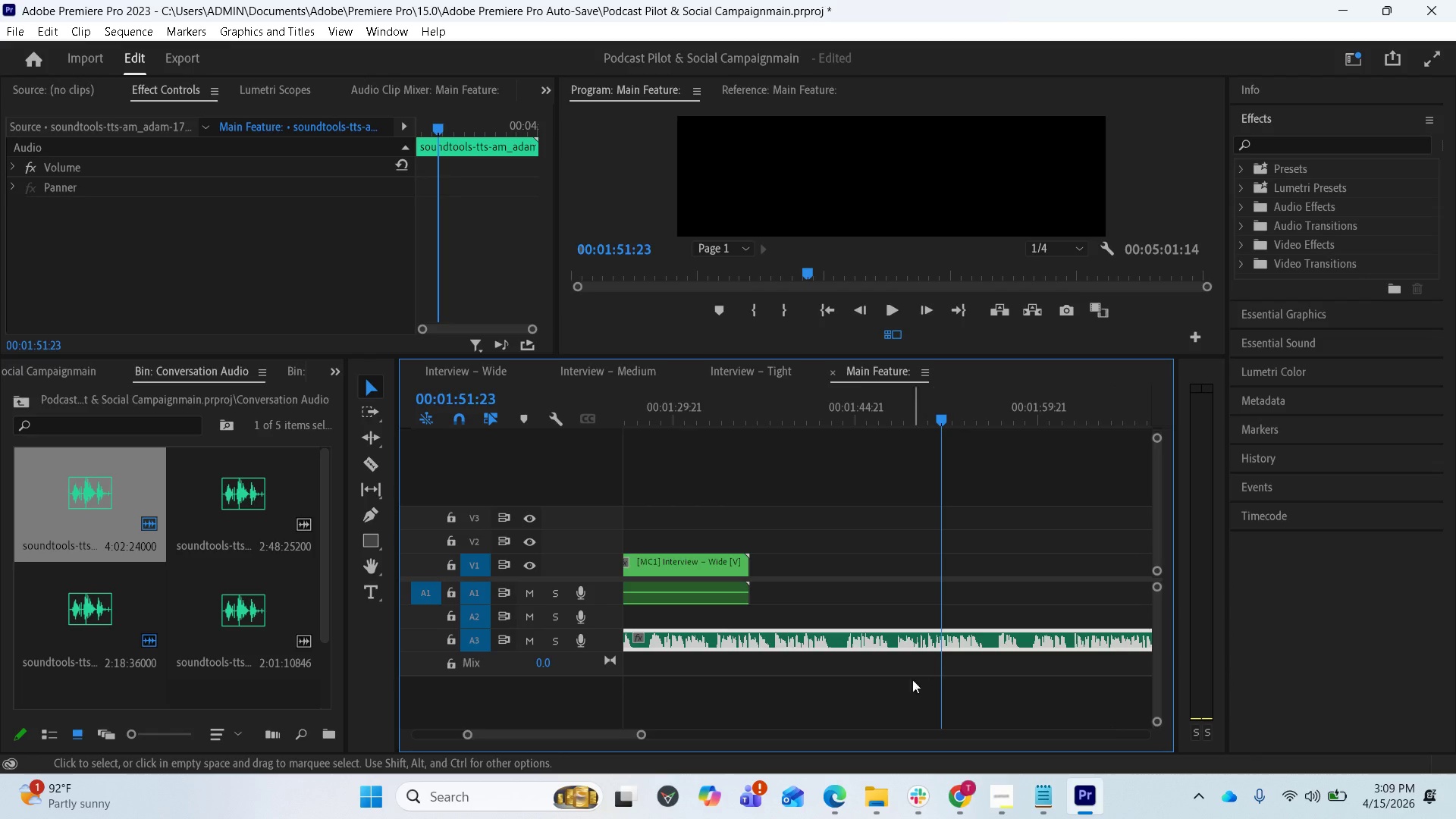 
key(Space)
 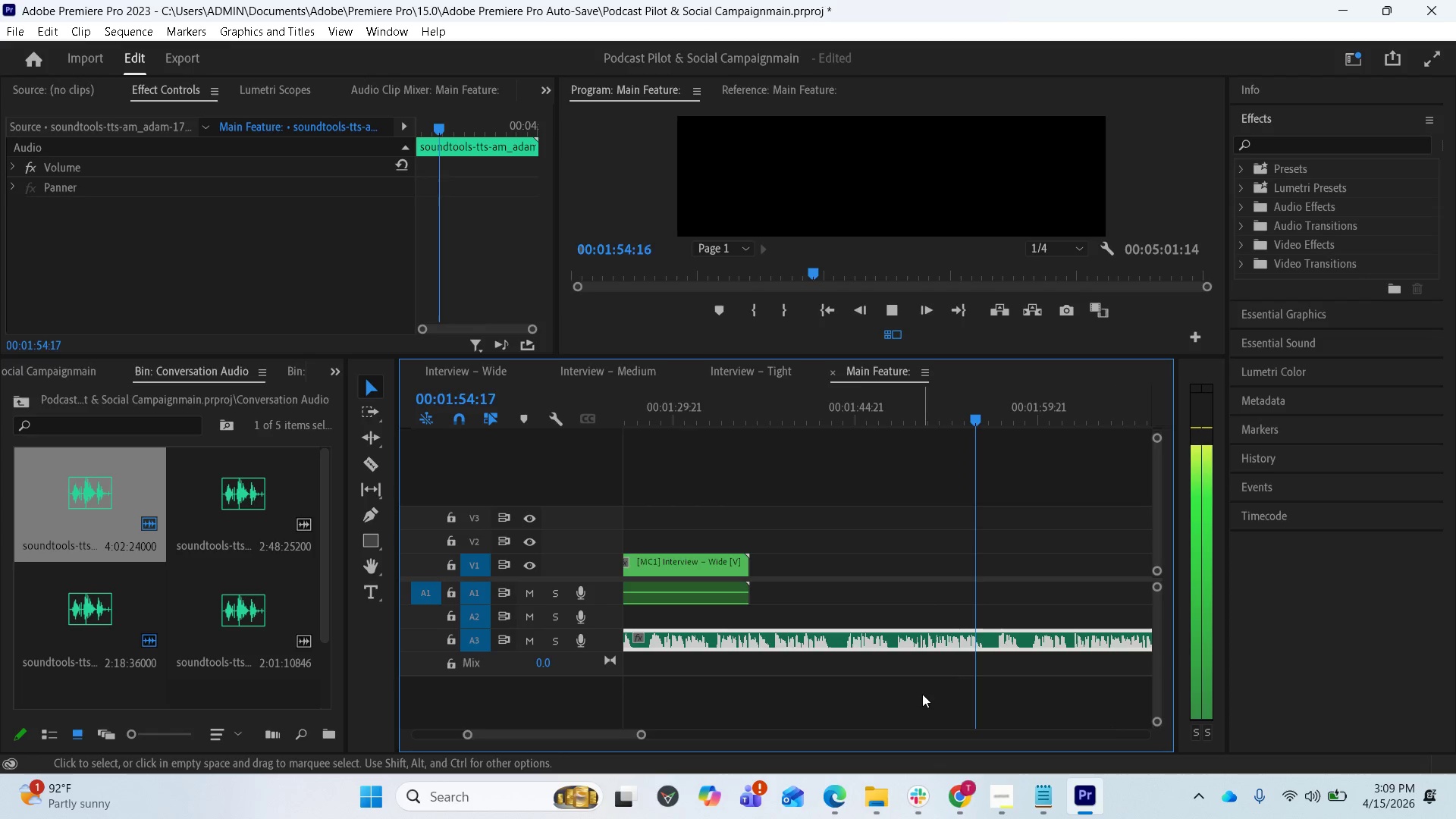 
key(Space)
 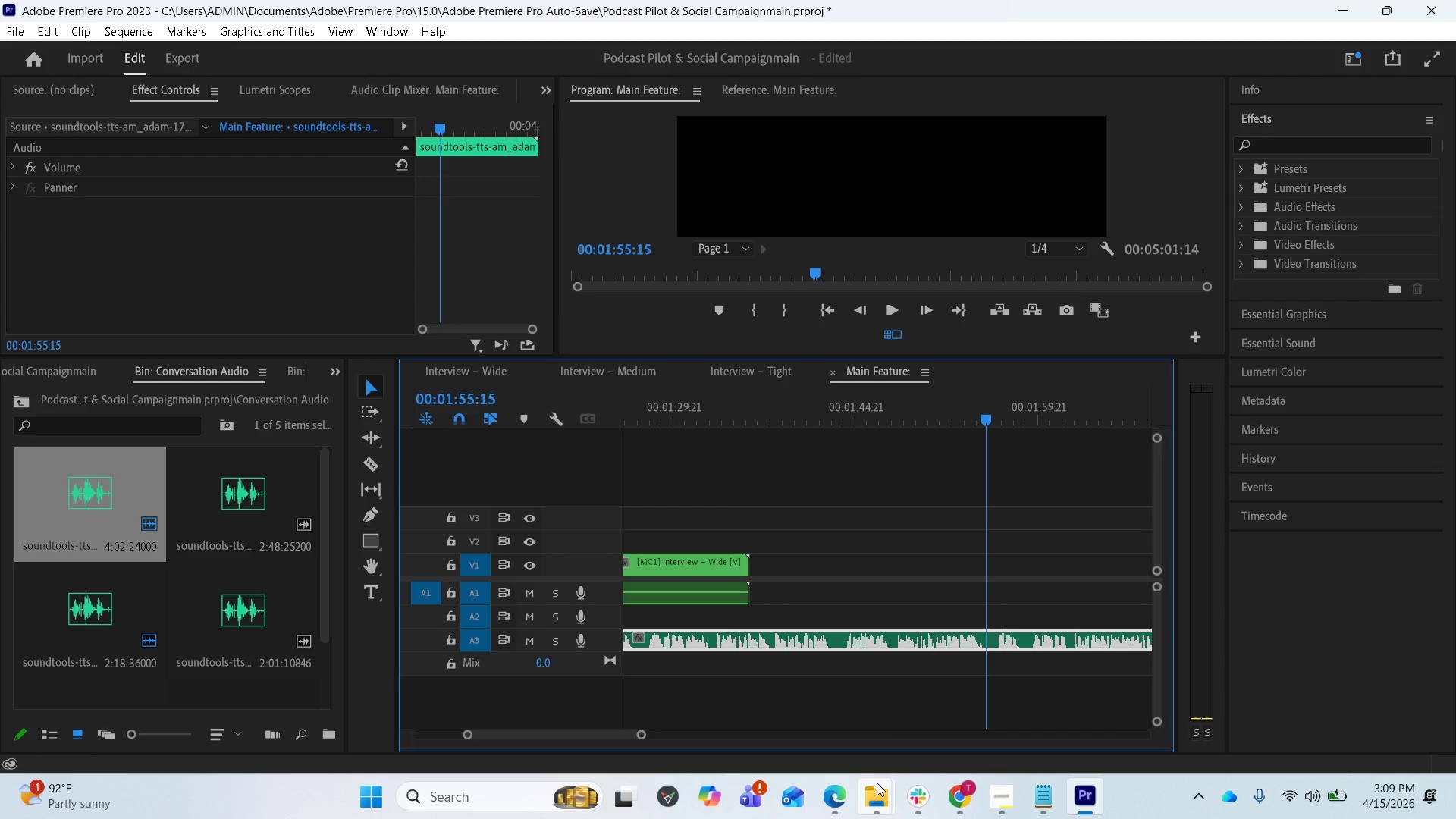 
left_click([837, 801])
 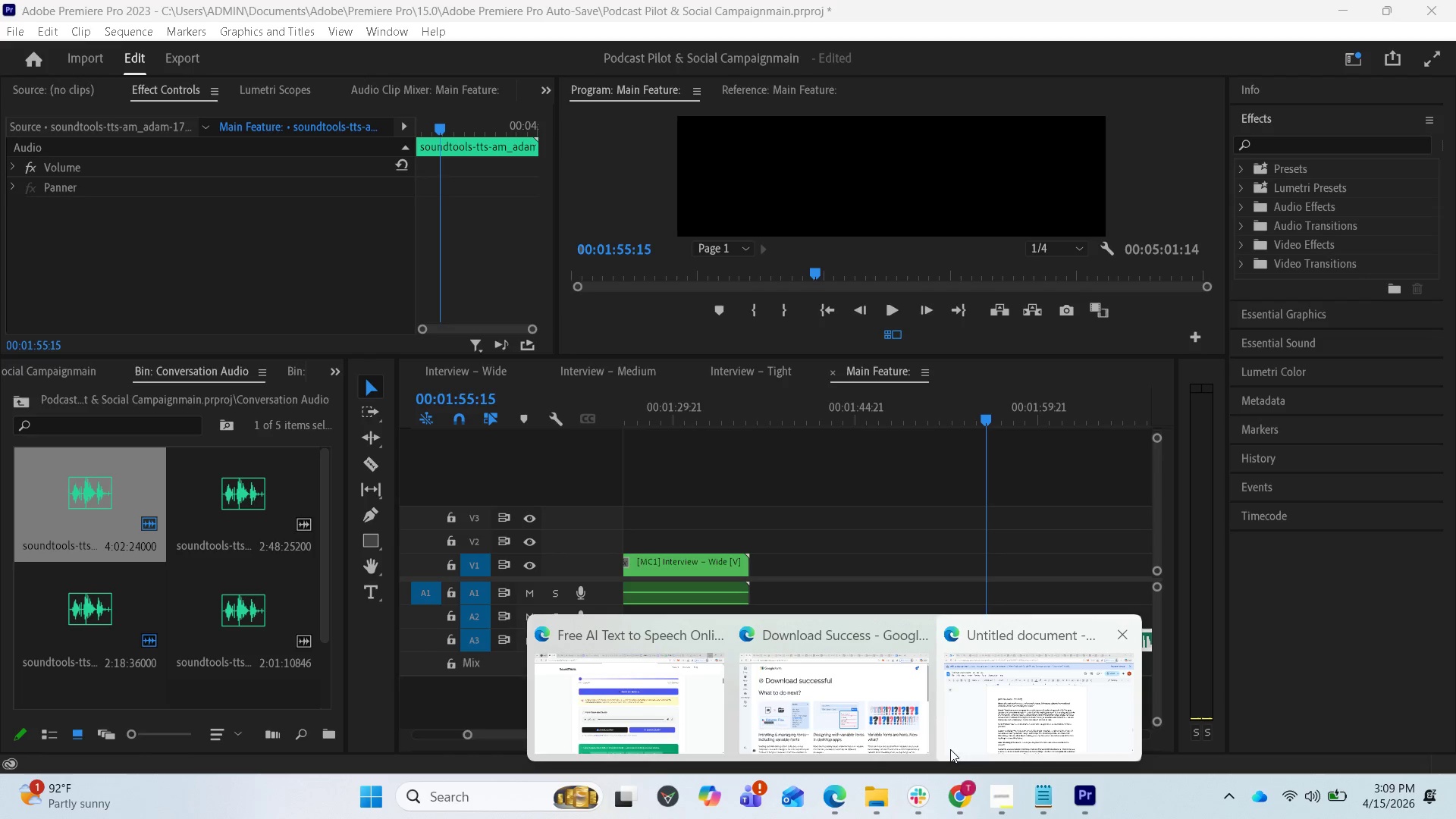 
left_click([999, 748])
 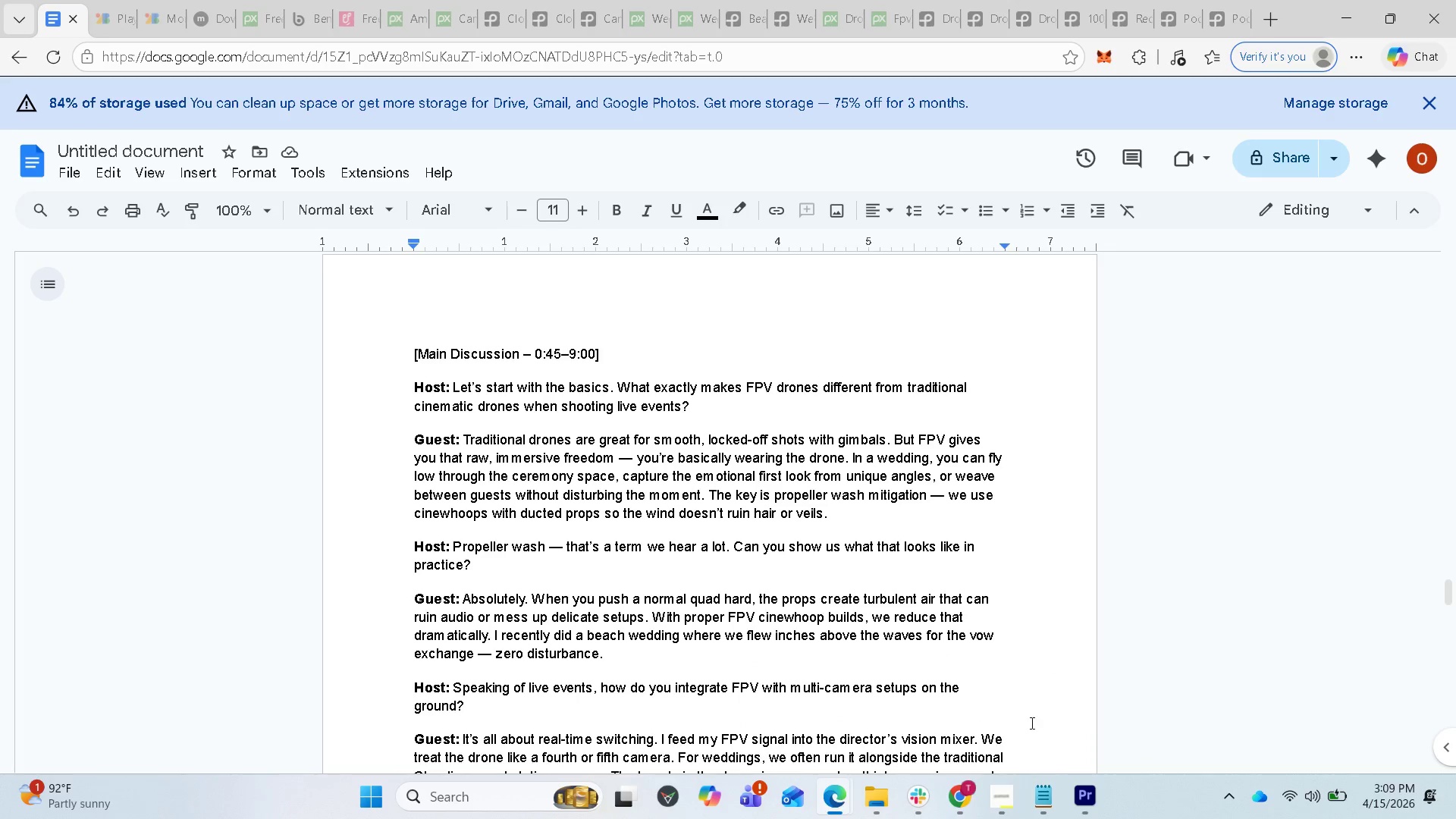 
left_click([1080, 806])
 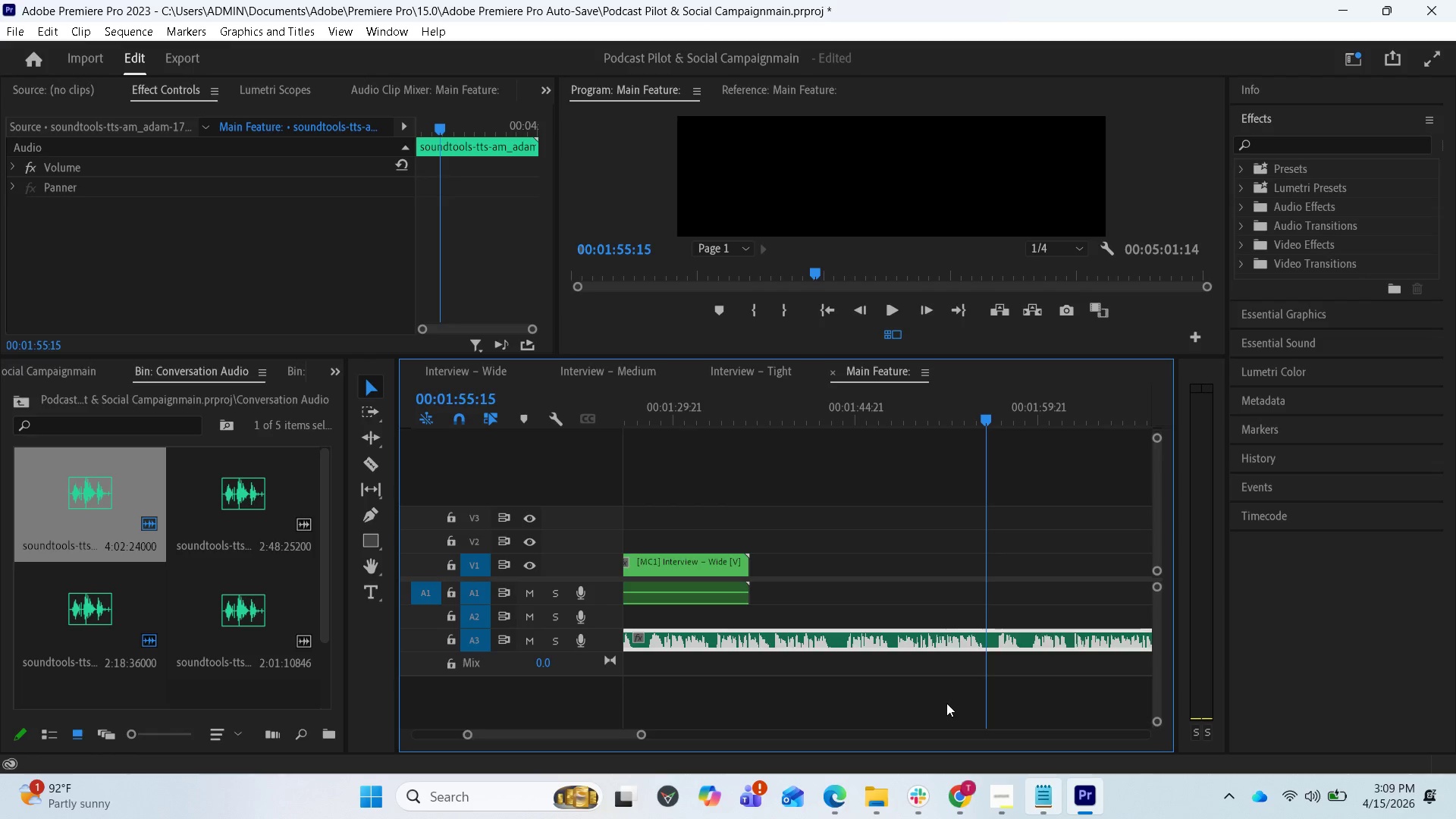 
scroll: coordinate [946, 702], scroll_direction: up, amount: 2.0
 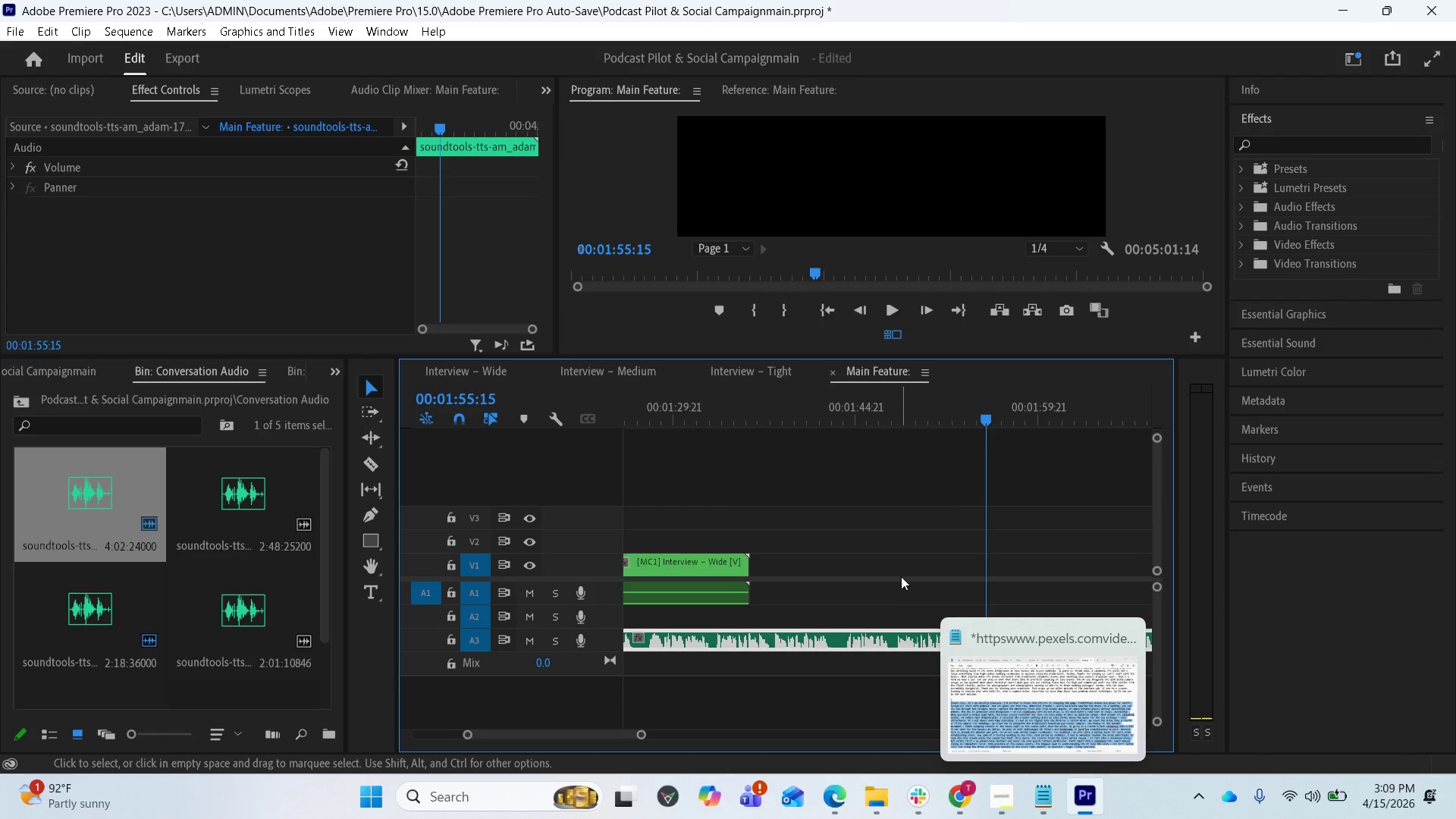 
scroll: coordinate [868, 636], scroll_direction: down, amount: 6.0
 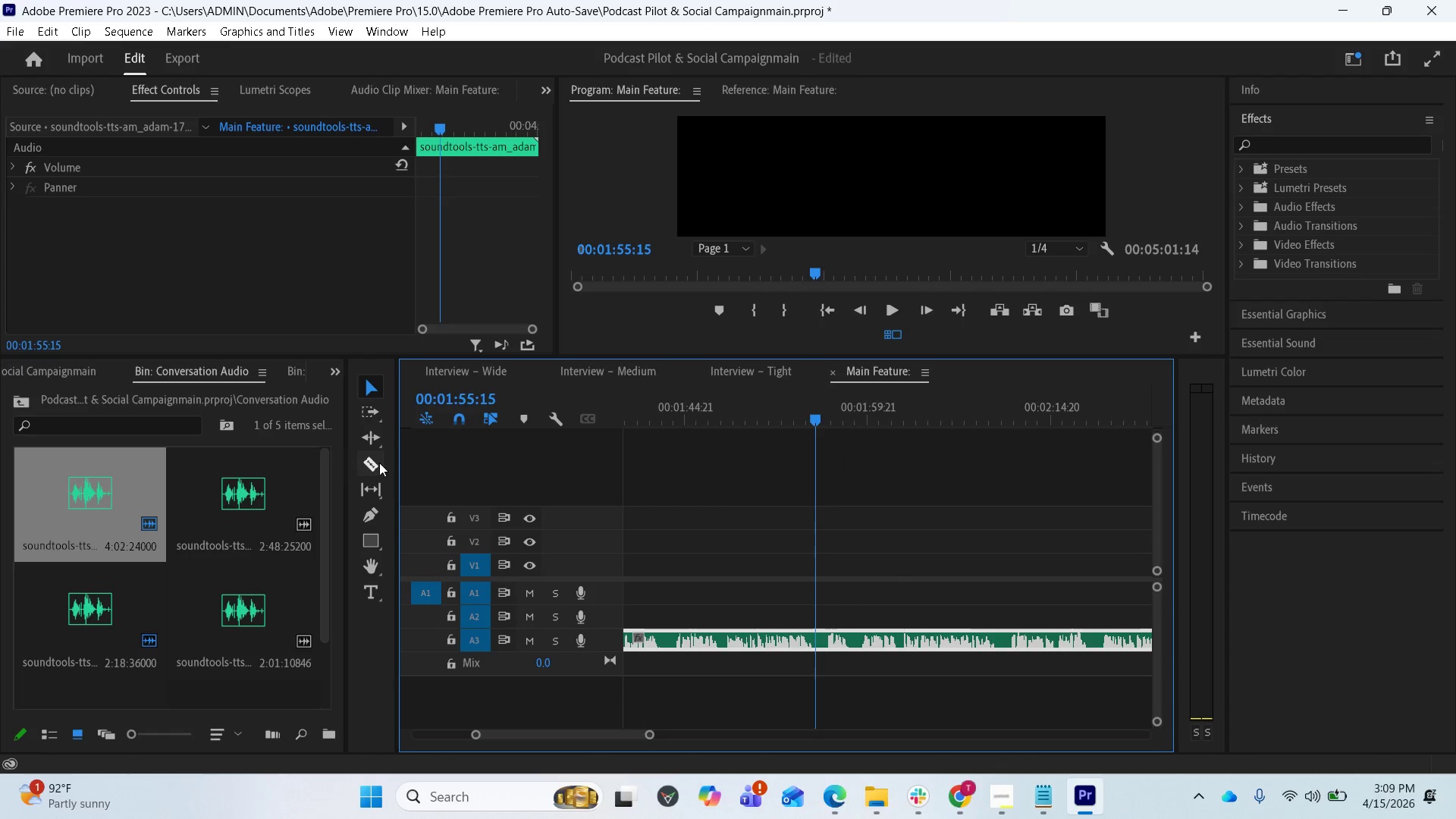 
left_click([375, 465])
 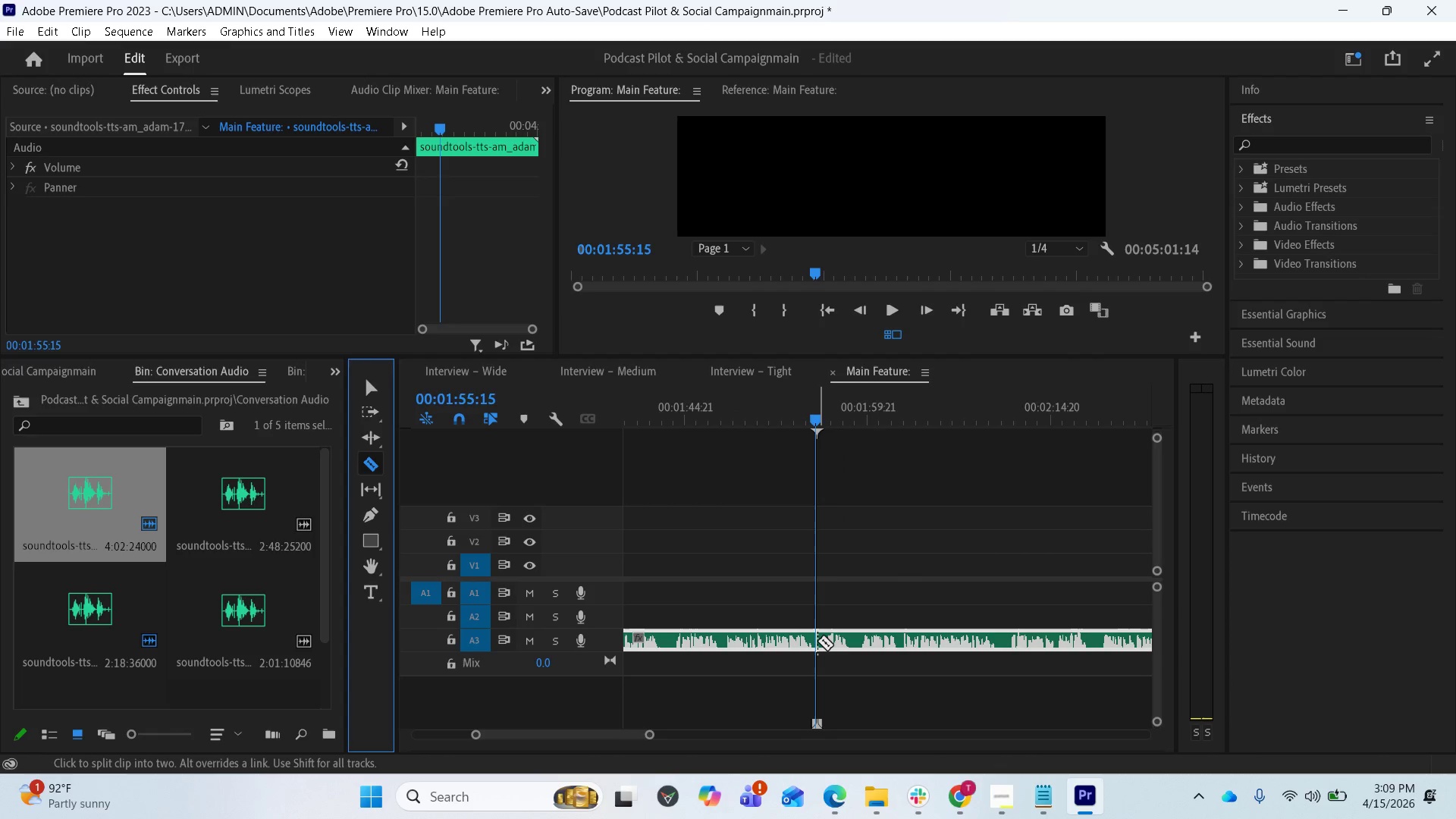 
left_click([816, 641])
 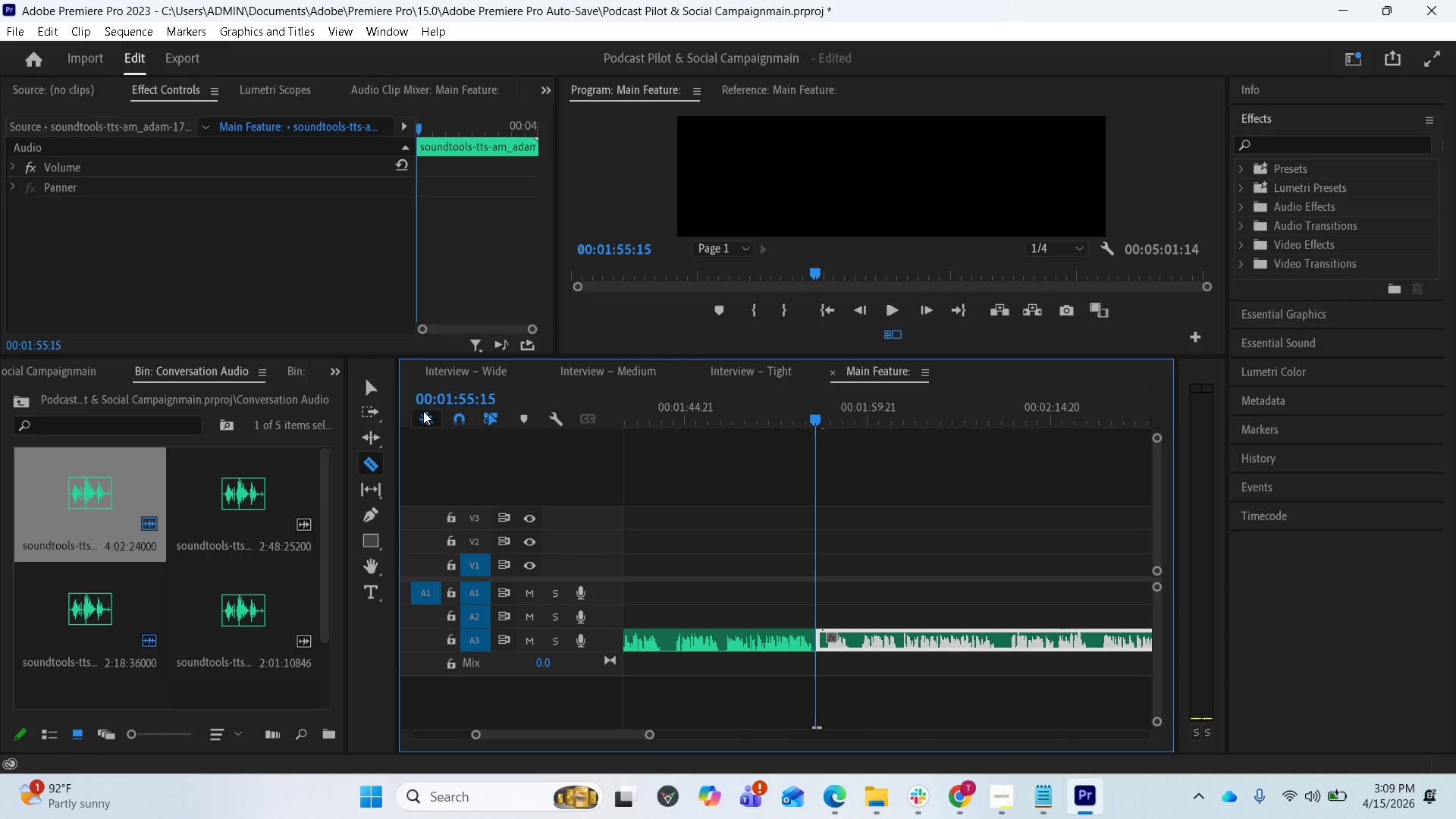 
left_click([375, 383])
 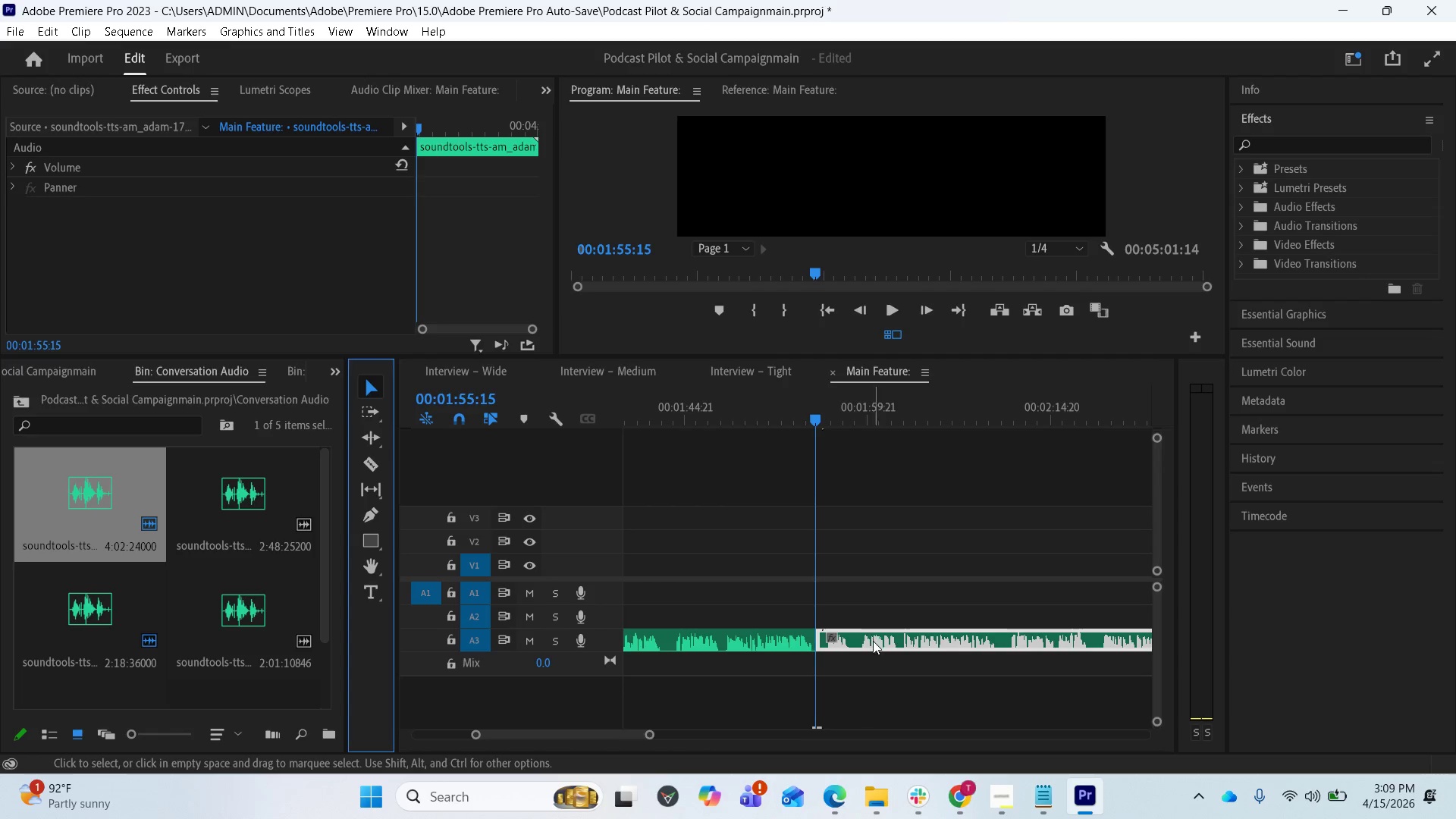 
left_click_drag(start_coordinate=[874, 641], to_coordinate=[1078, 642])
 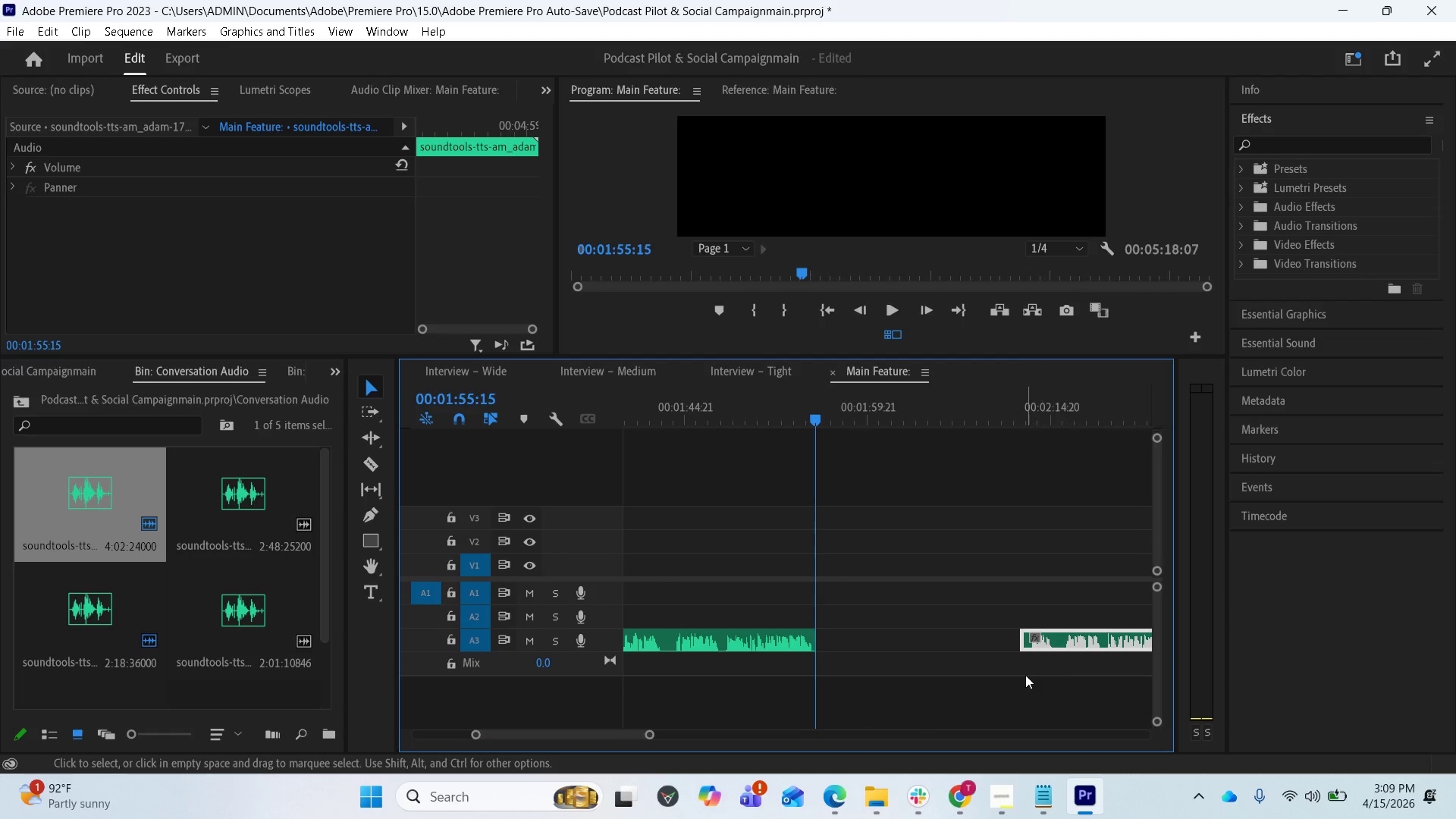 
scroll: coordinate [1025, 675], scroll_direction: down, amount: 13.0
 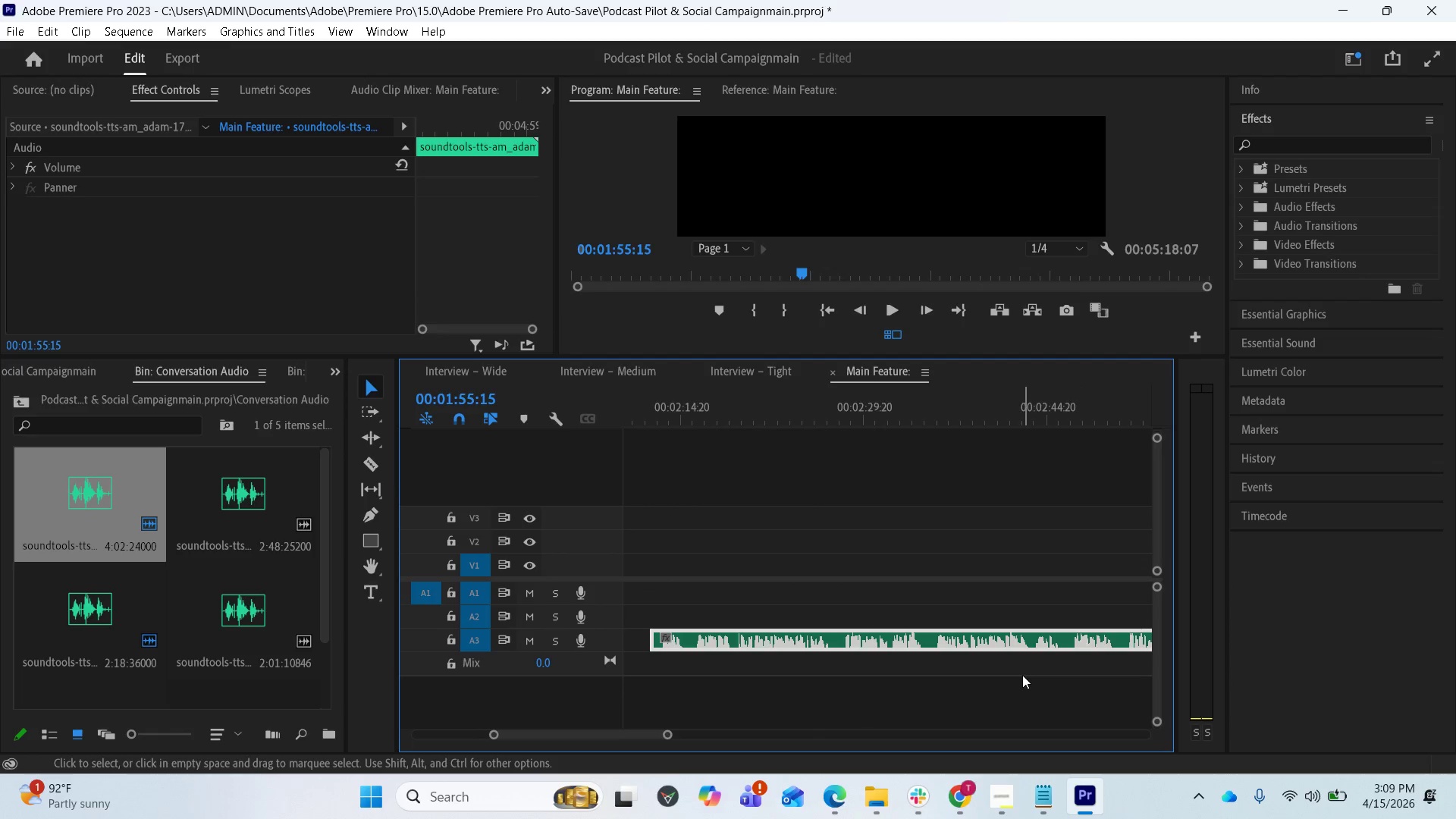 
key(Minus)
 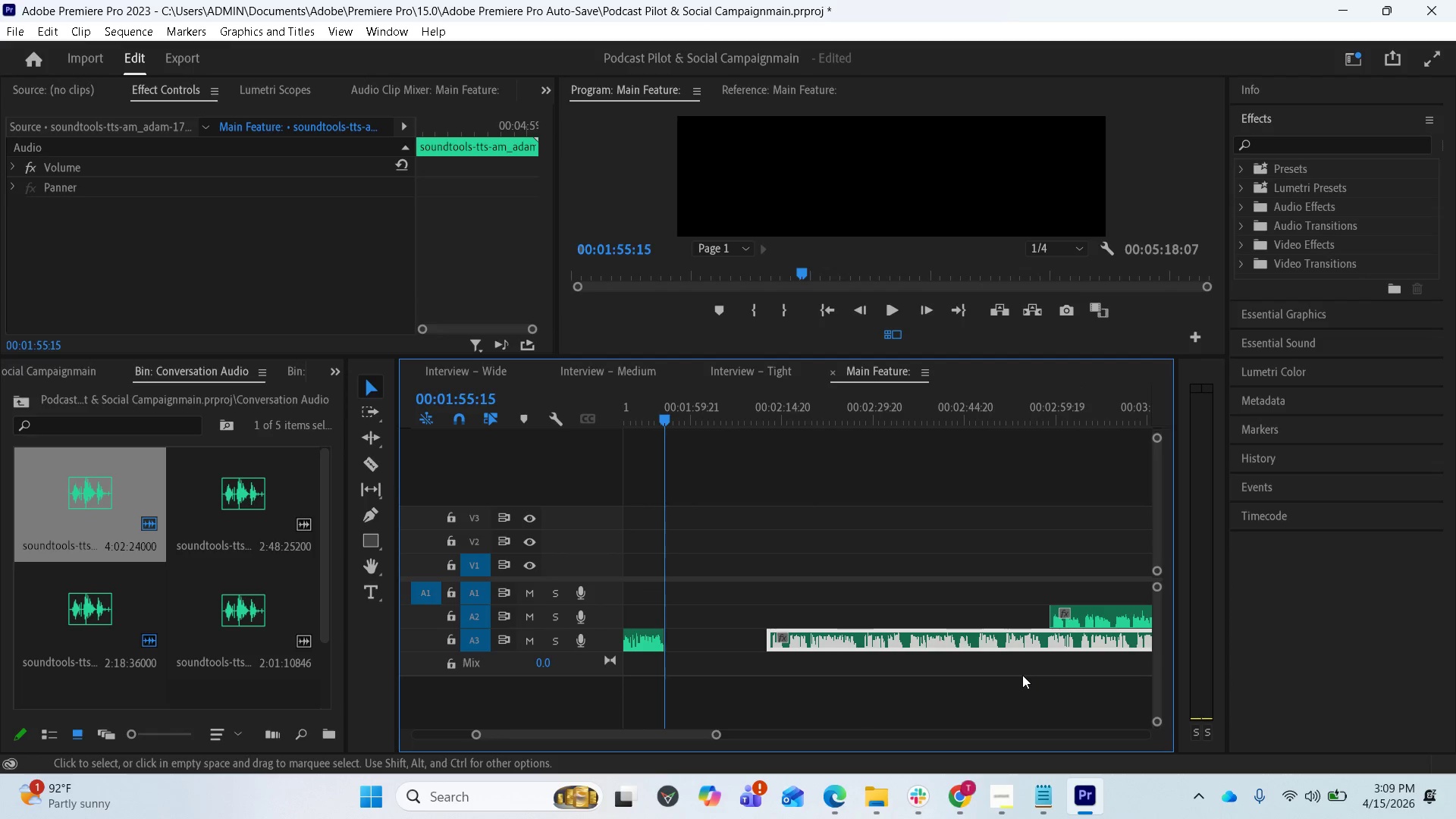 
key(Minus)
 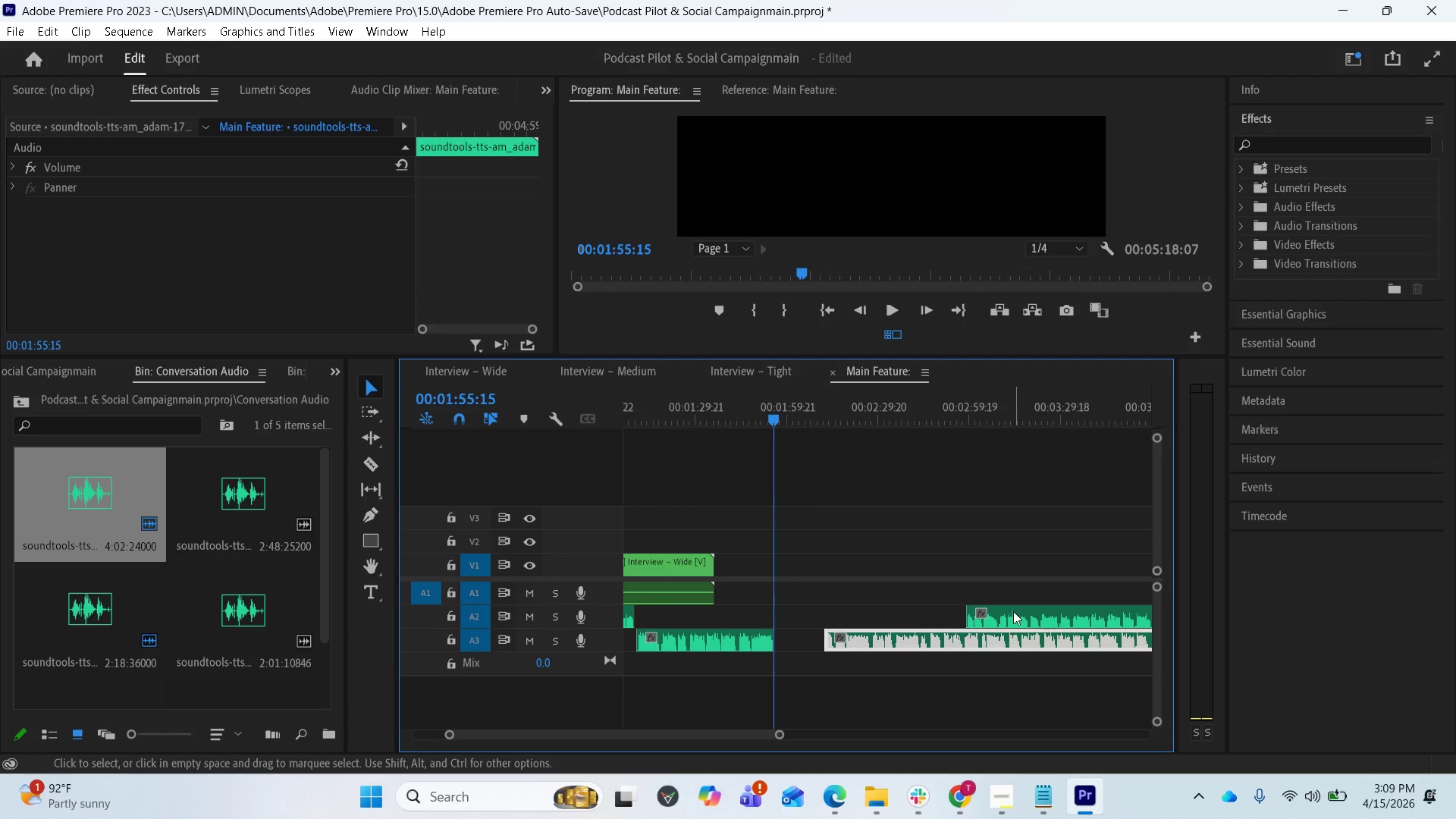 
left_click_drag(start_coordinate=[1017, 612], to_coordinate=[831, 604])
 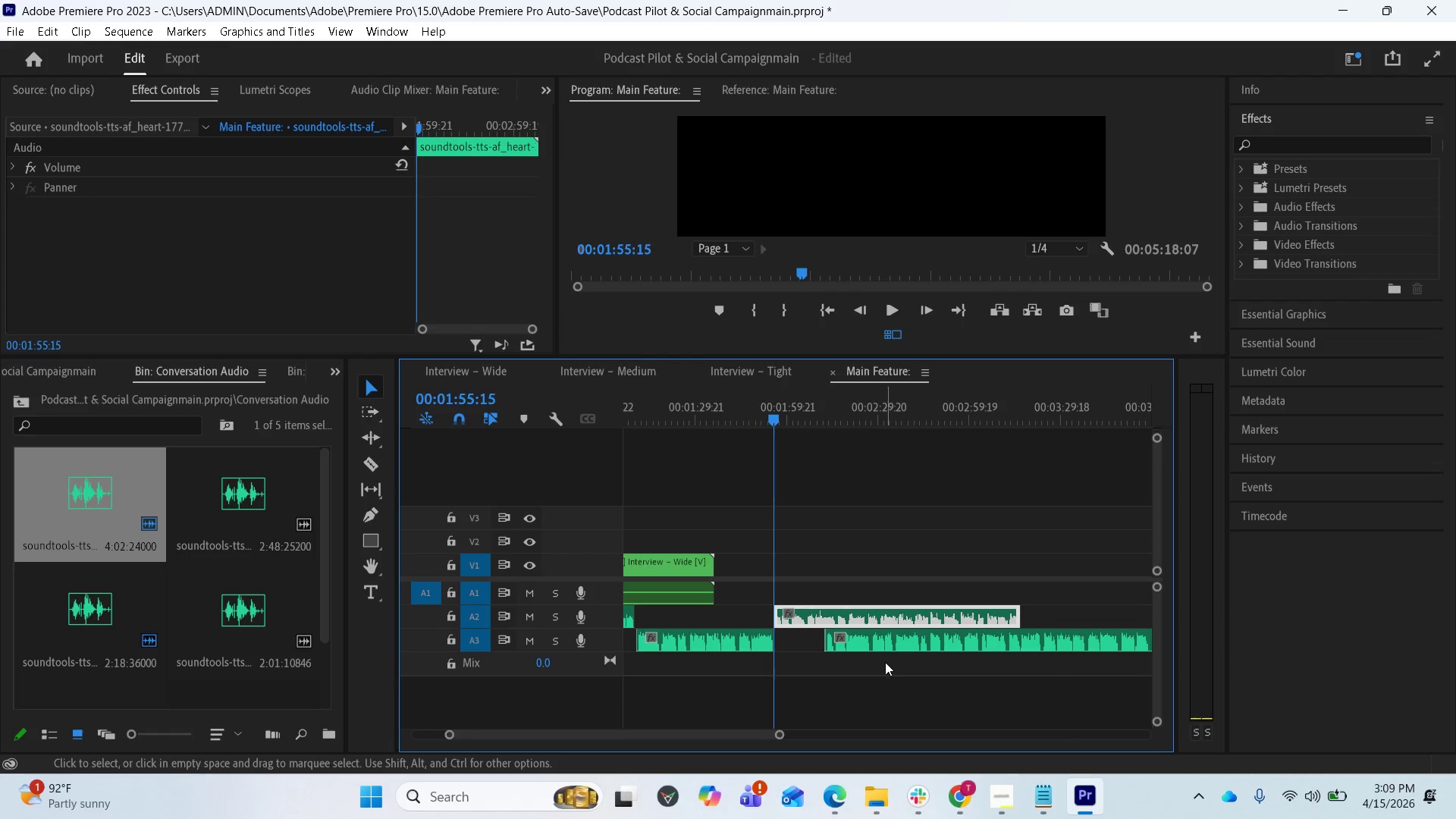 
scroll: coordinate [888, 664], scroll_direction: down, amount: 4.0
 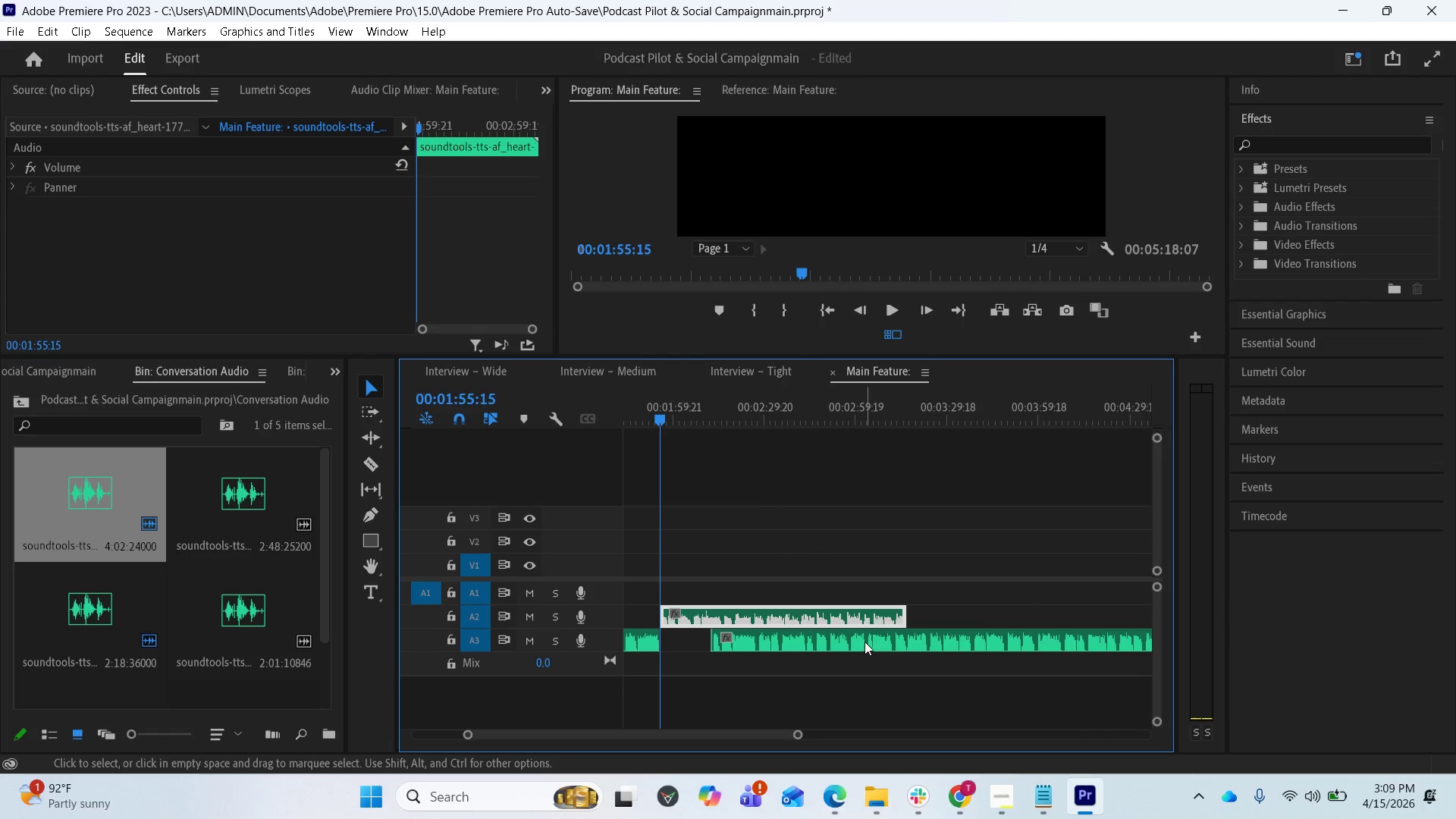 
left_click_drag(start_coordinate=[859, 639], to_coordinate=[1015, 642])
 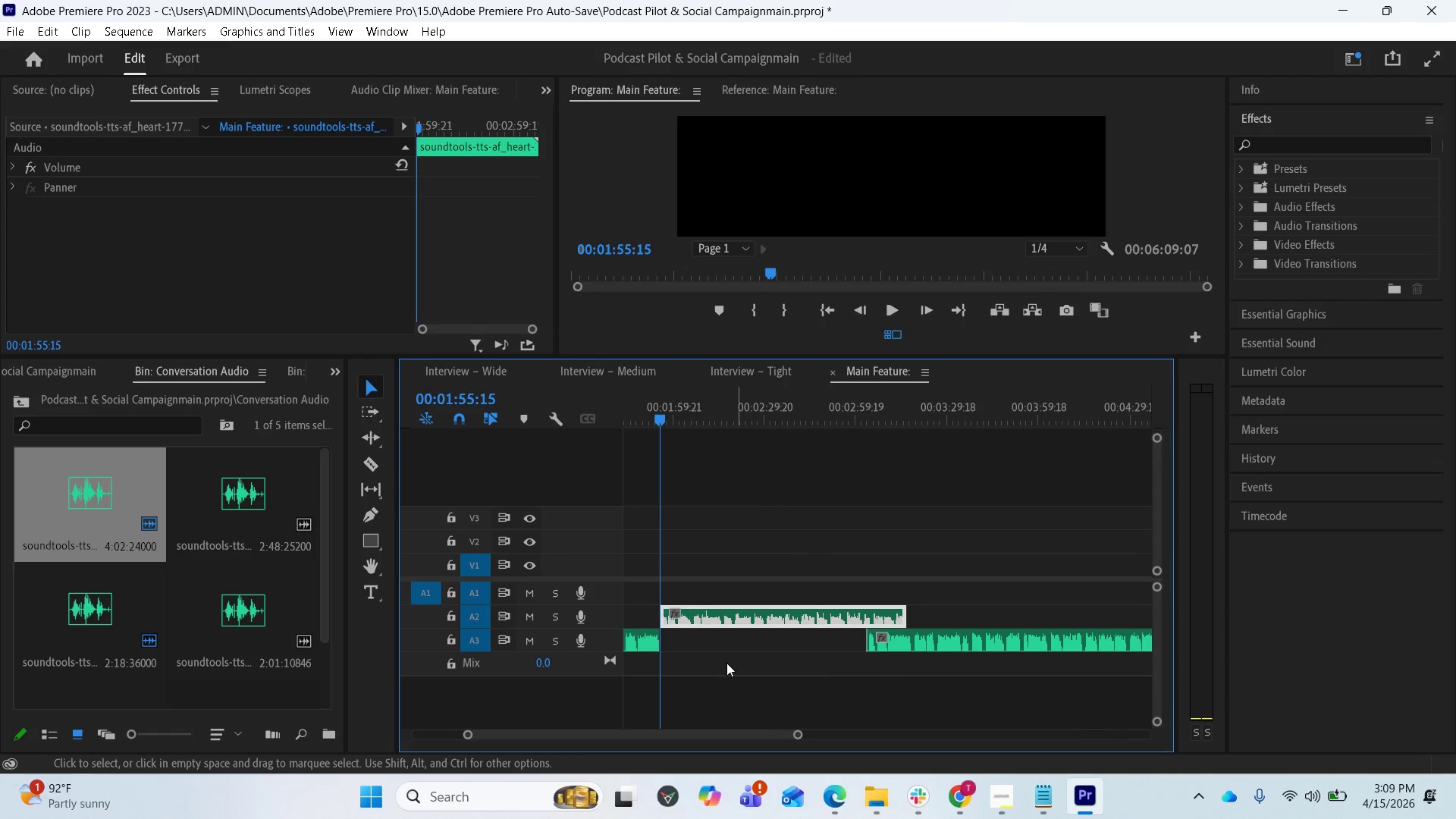 
scroll: coordinate [706, 659], scroll_direction: up, amount: 3.0
 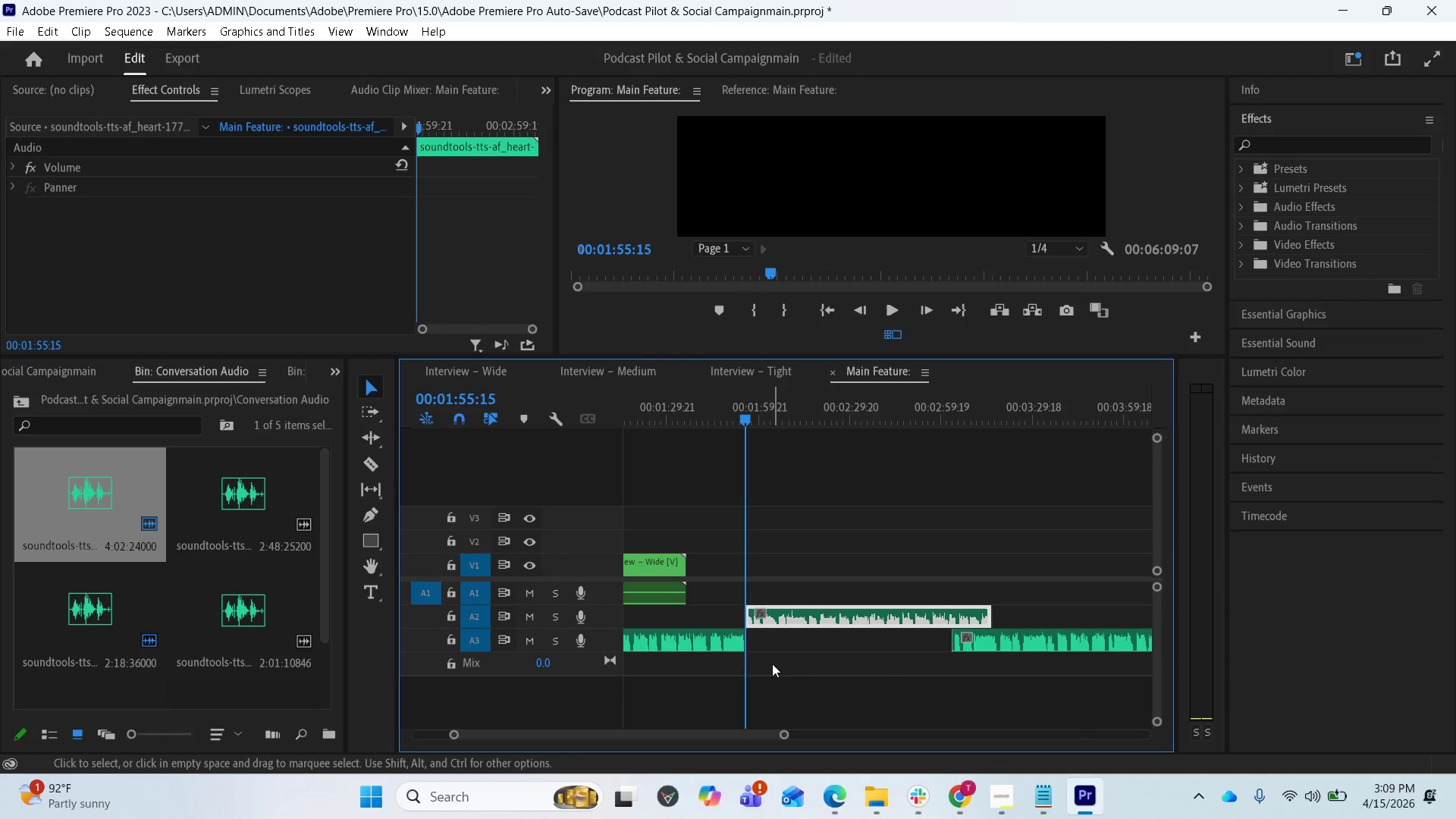 
key(Equal)
 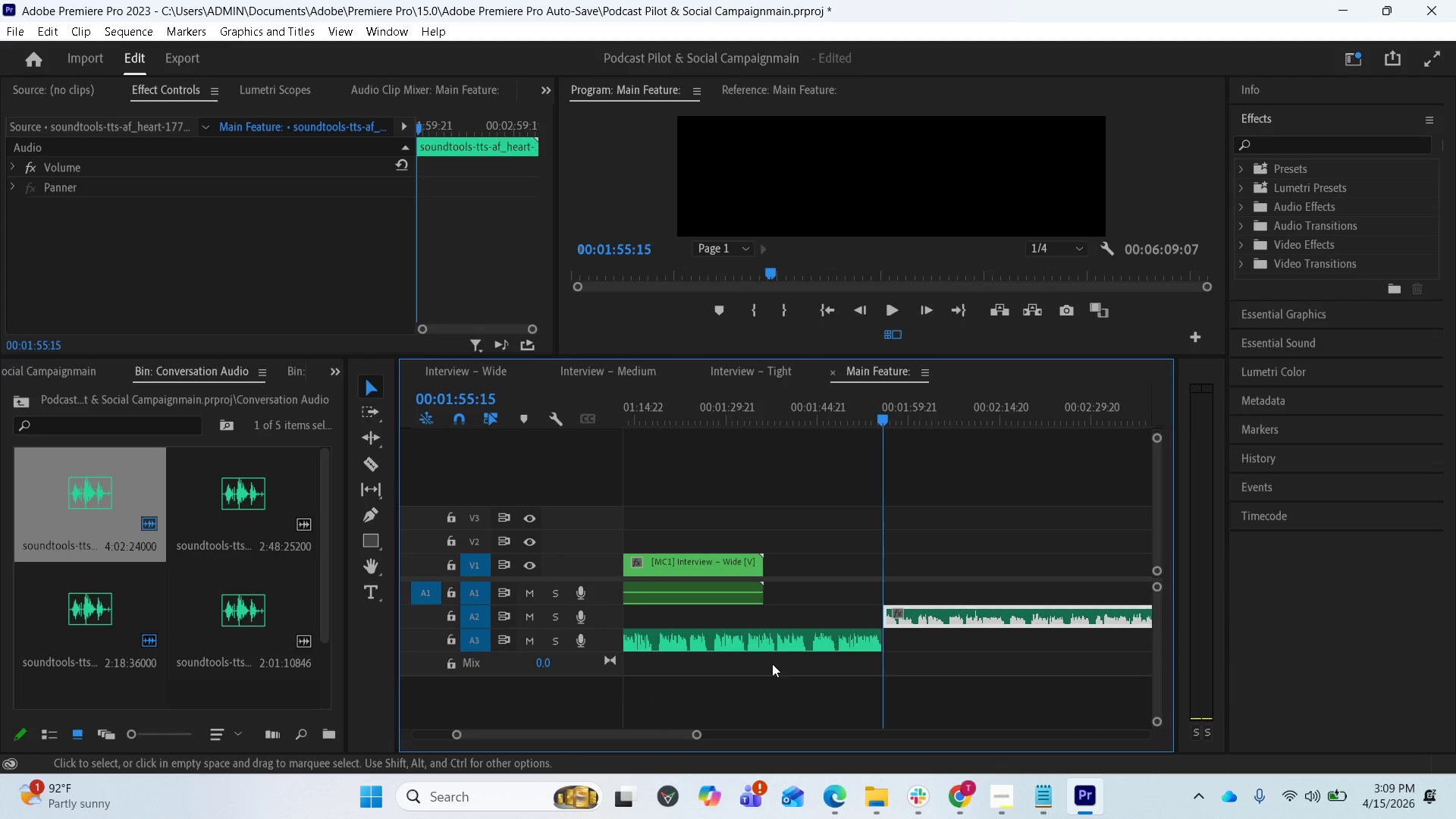 
key(Equal)
 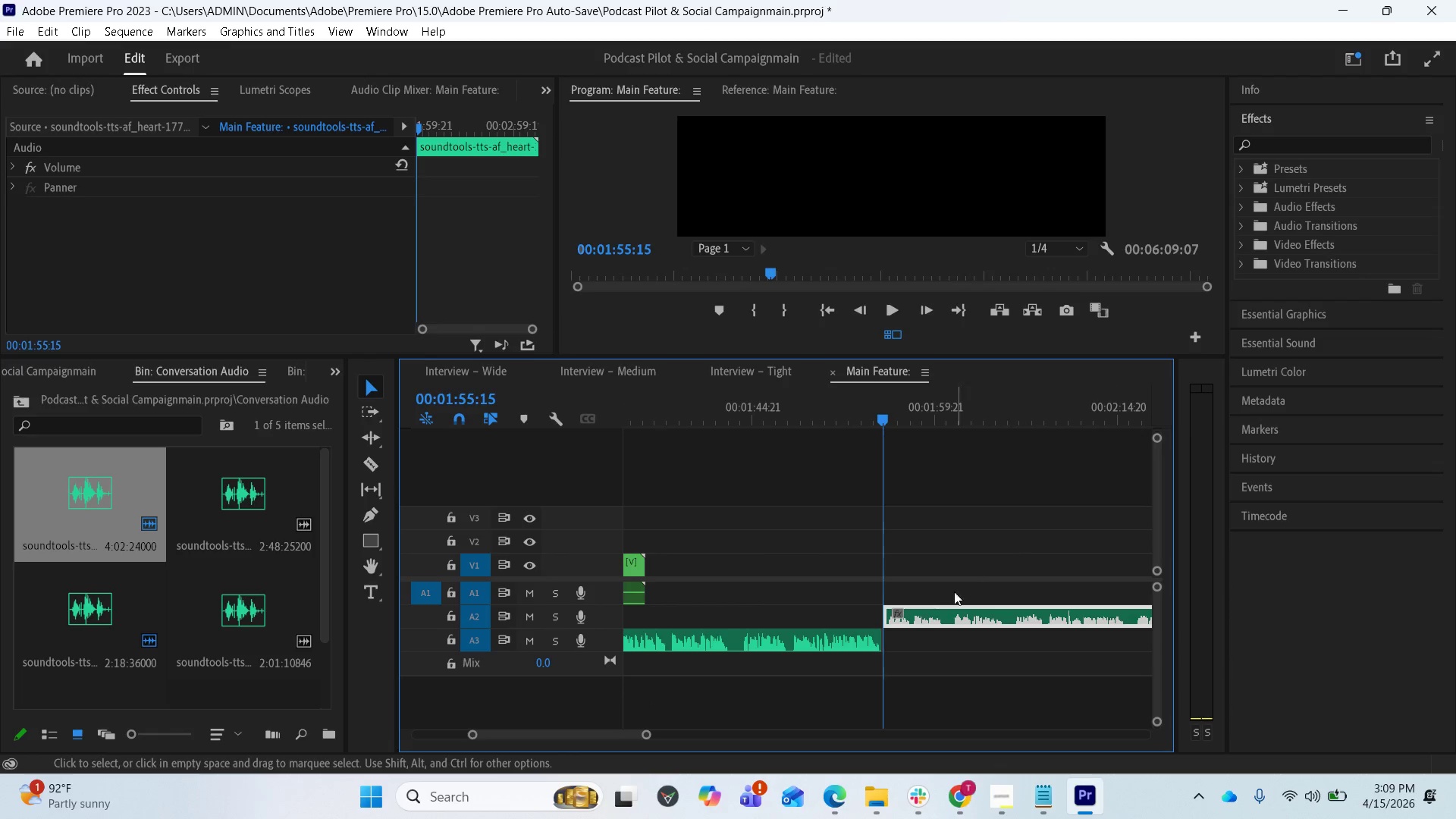 
left_click_drag(start_coordinate=[946, 611], to_coordinate=[972, 620])
 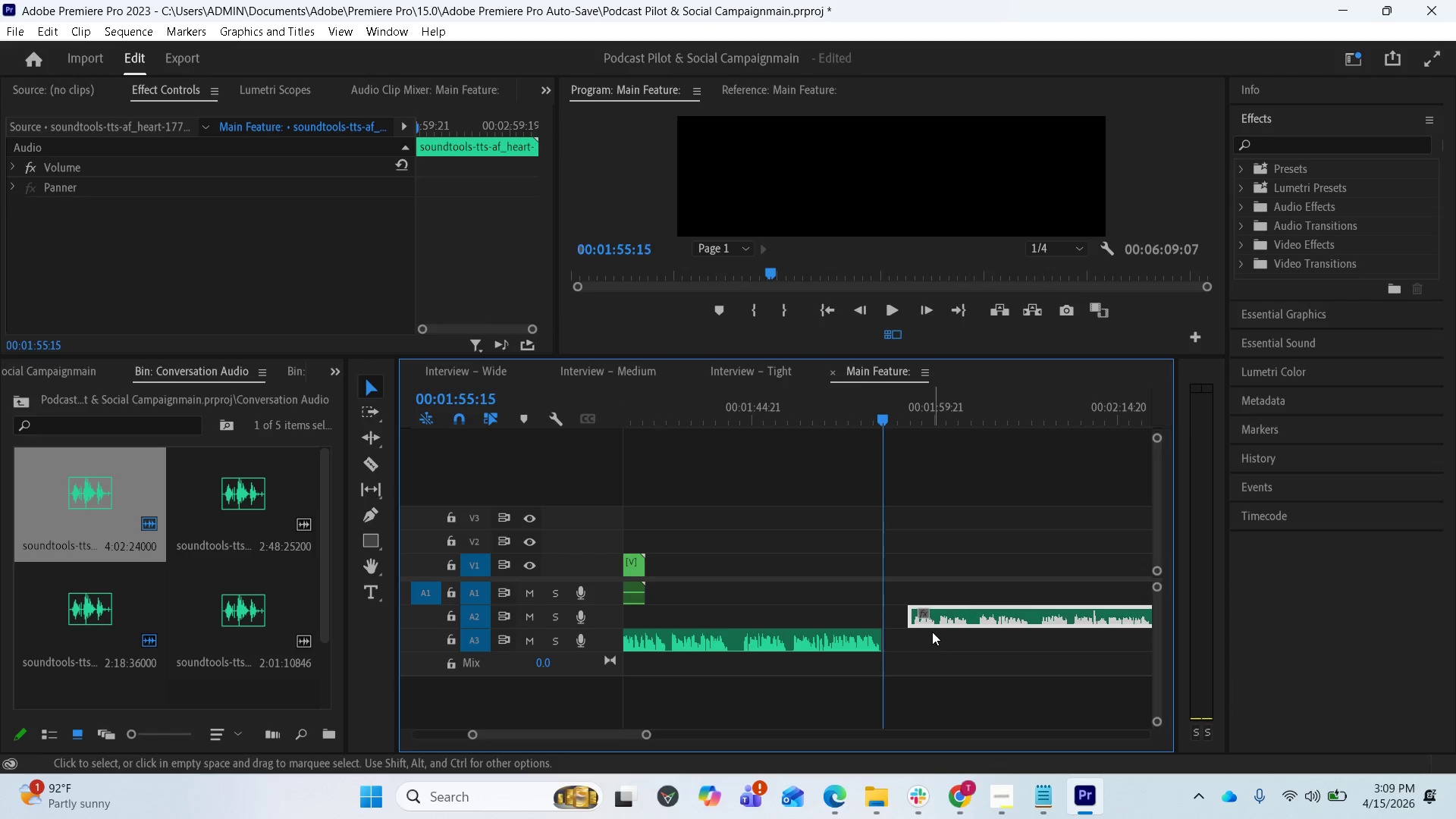 
key(Space)
 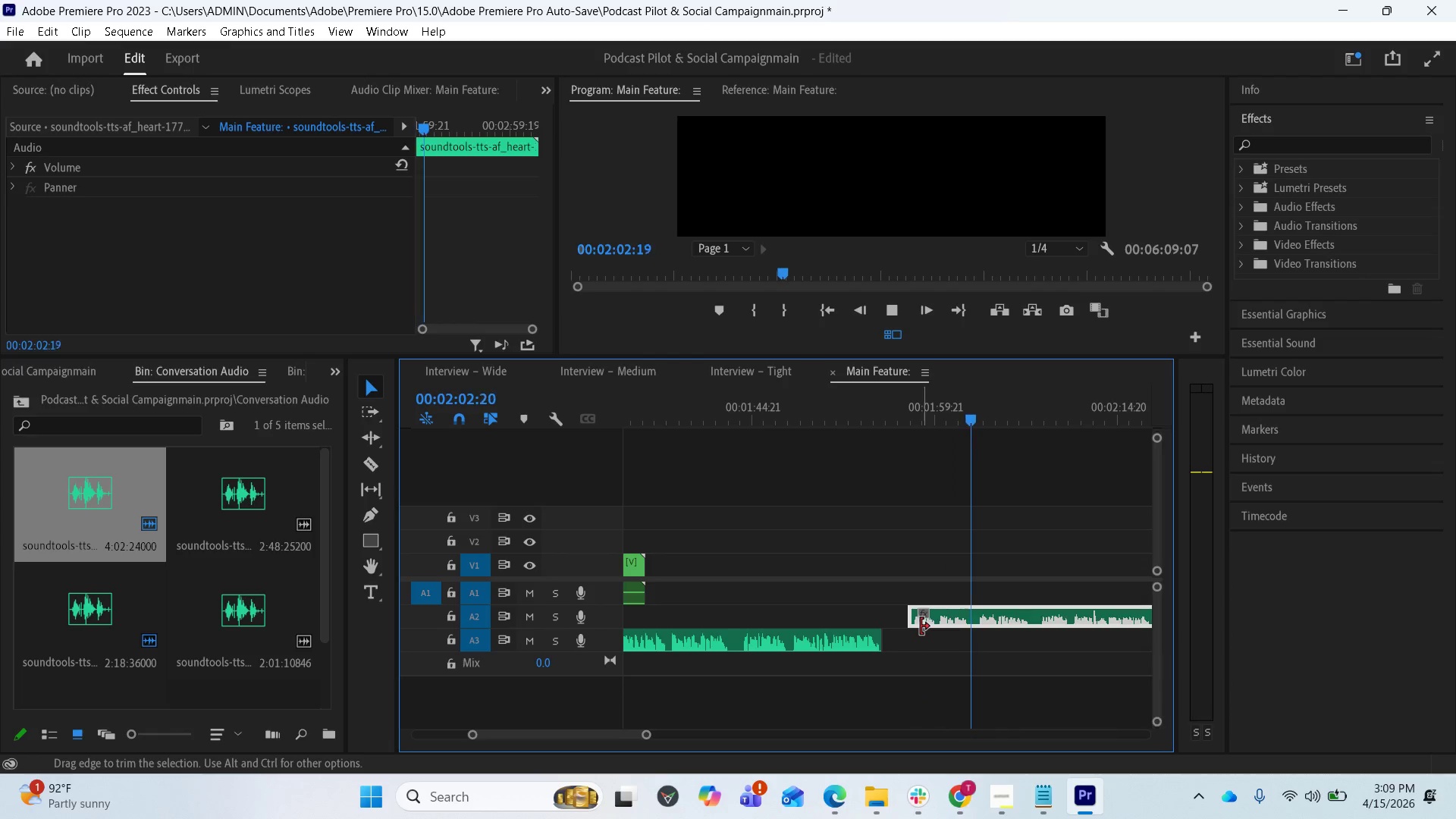 
wait(12.3)
 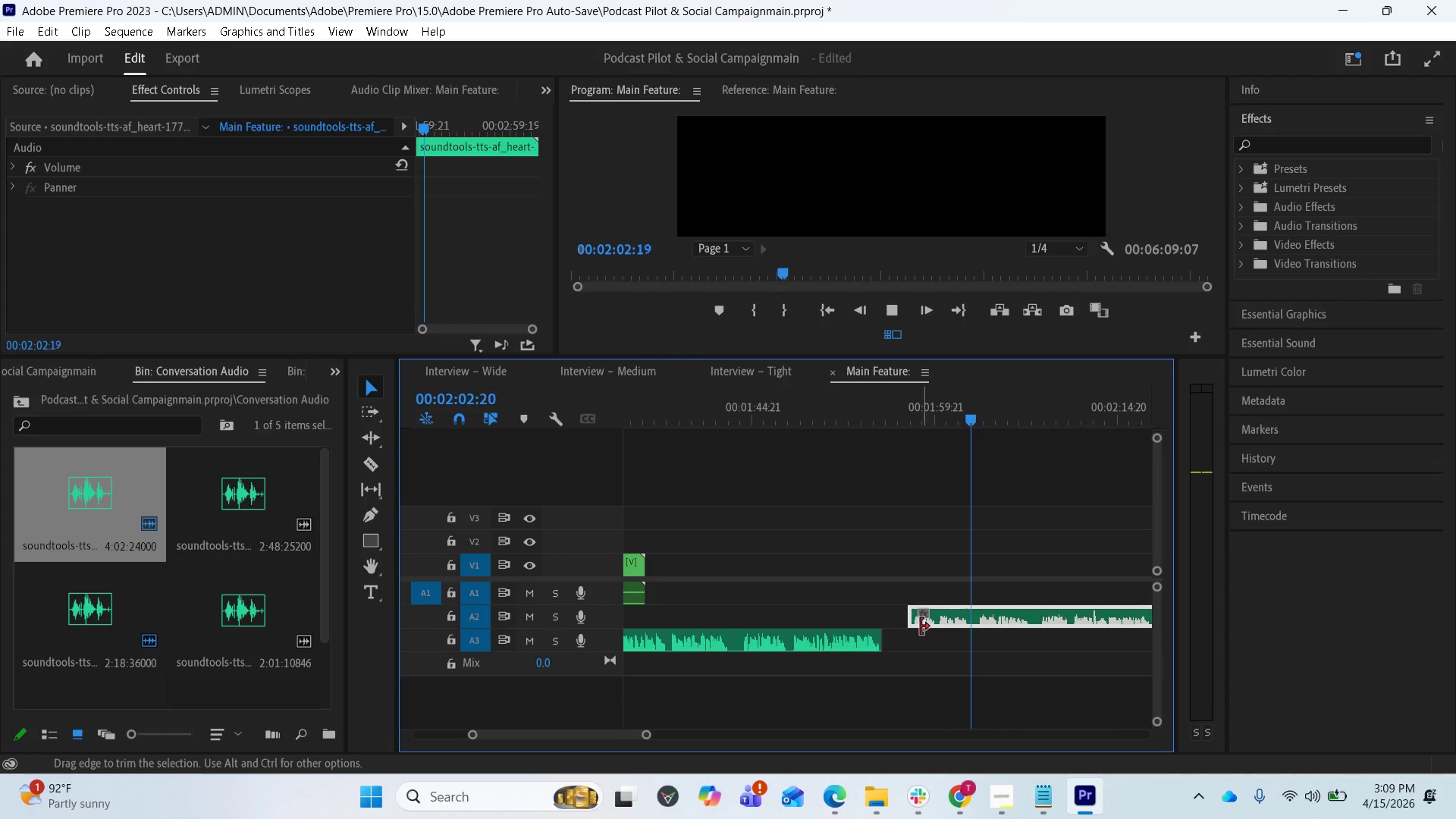 
key(Space)
 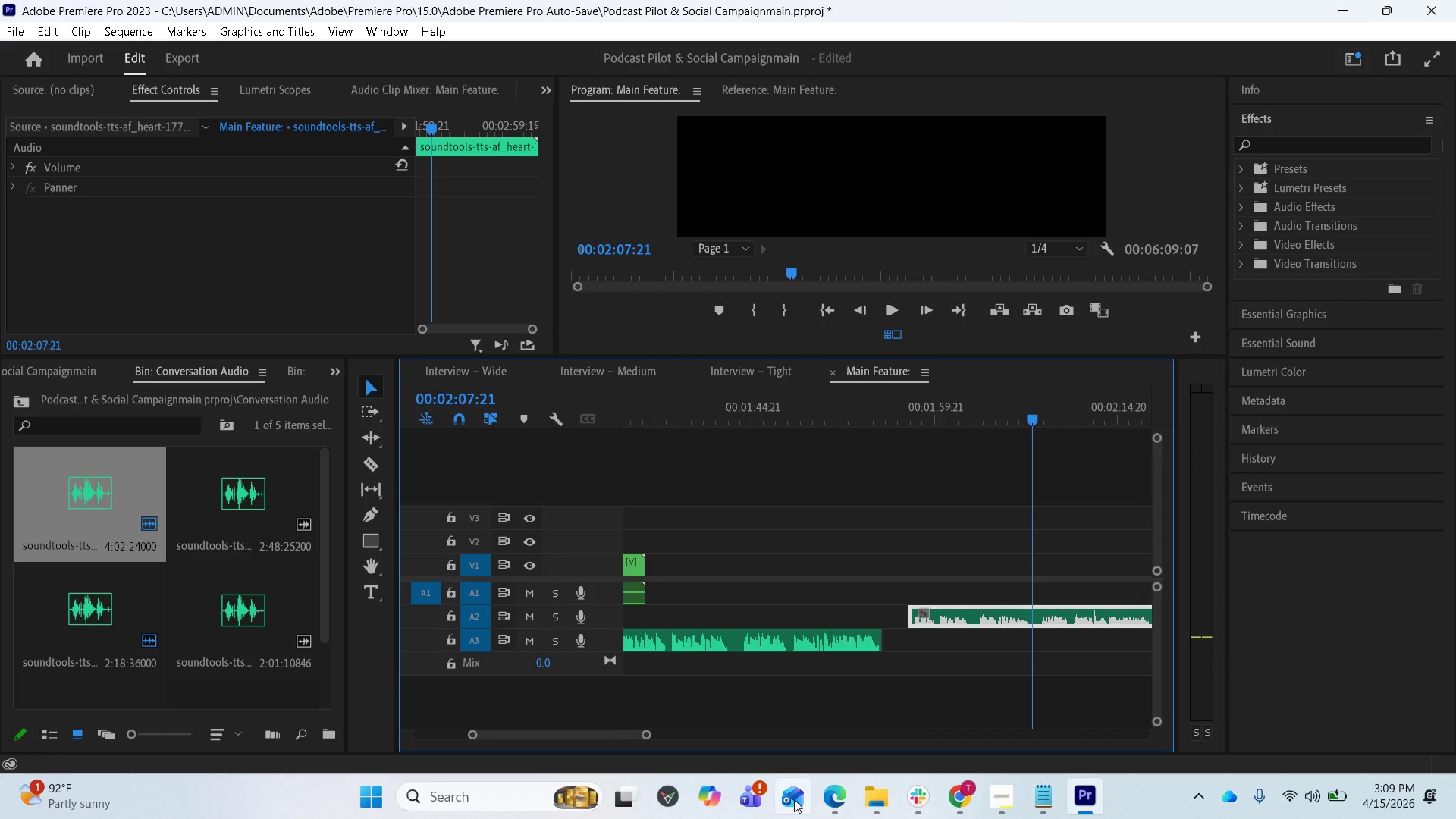 
left_click([833, 804])
 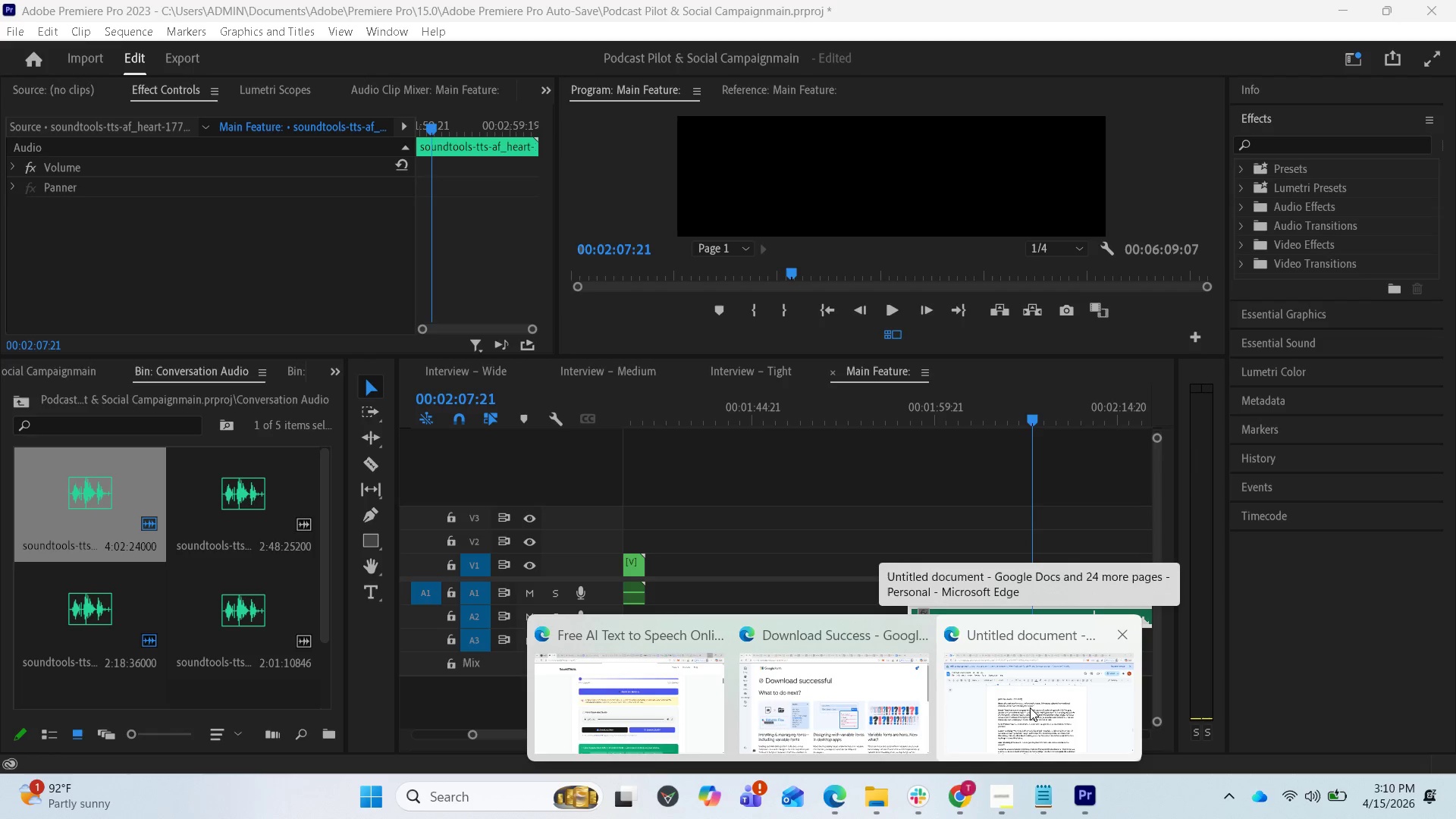 
left_click([1030, 708])
 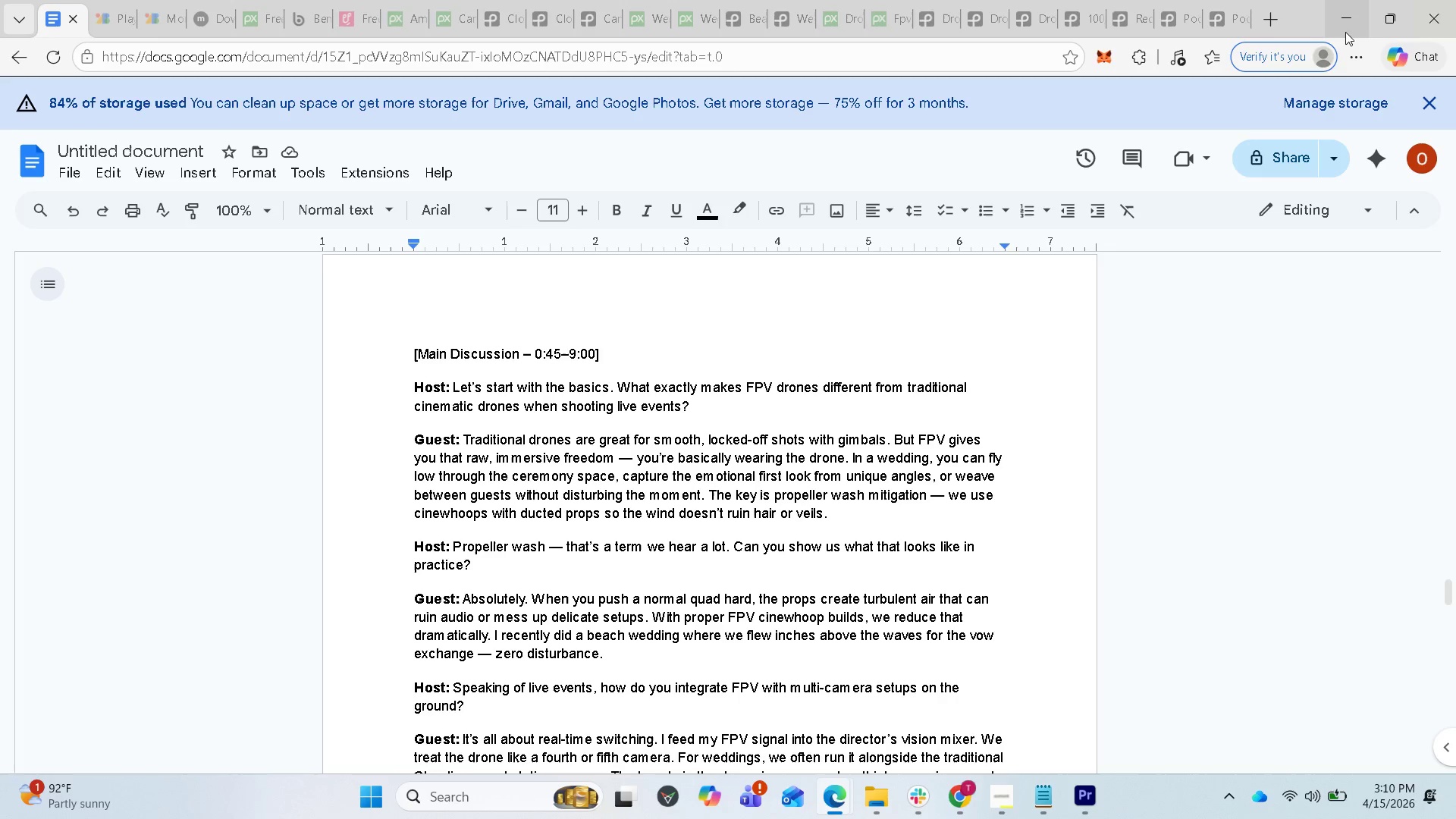 
wait(7.41)
 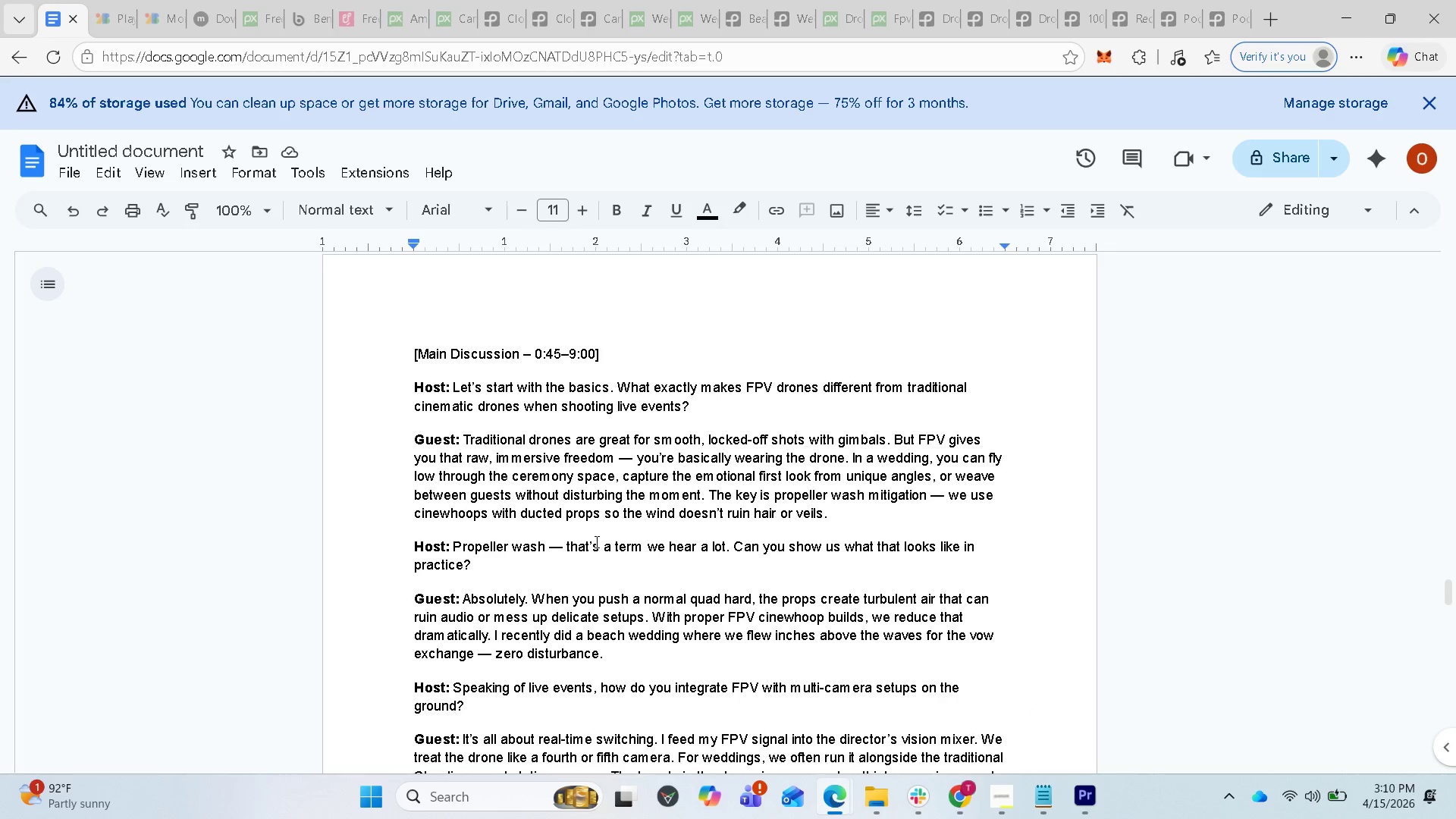 
left_click([1329, 17])
 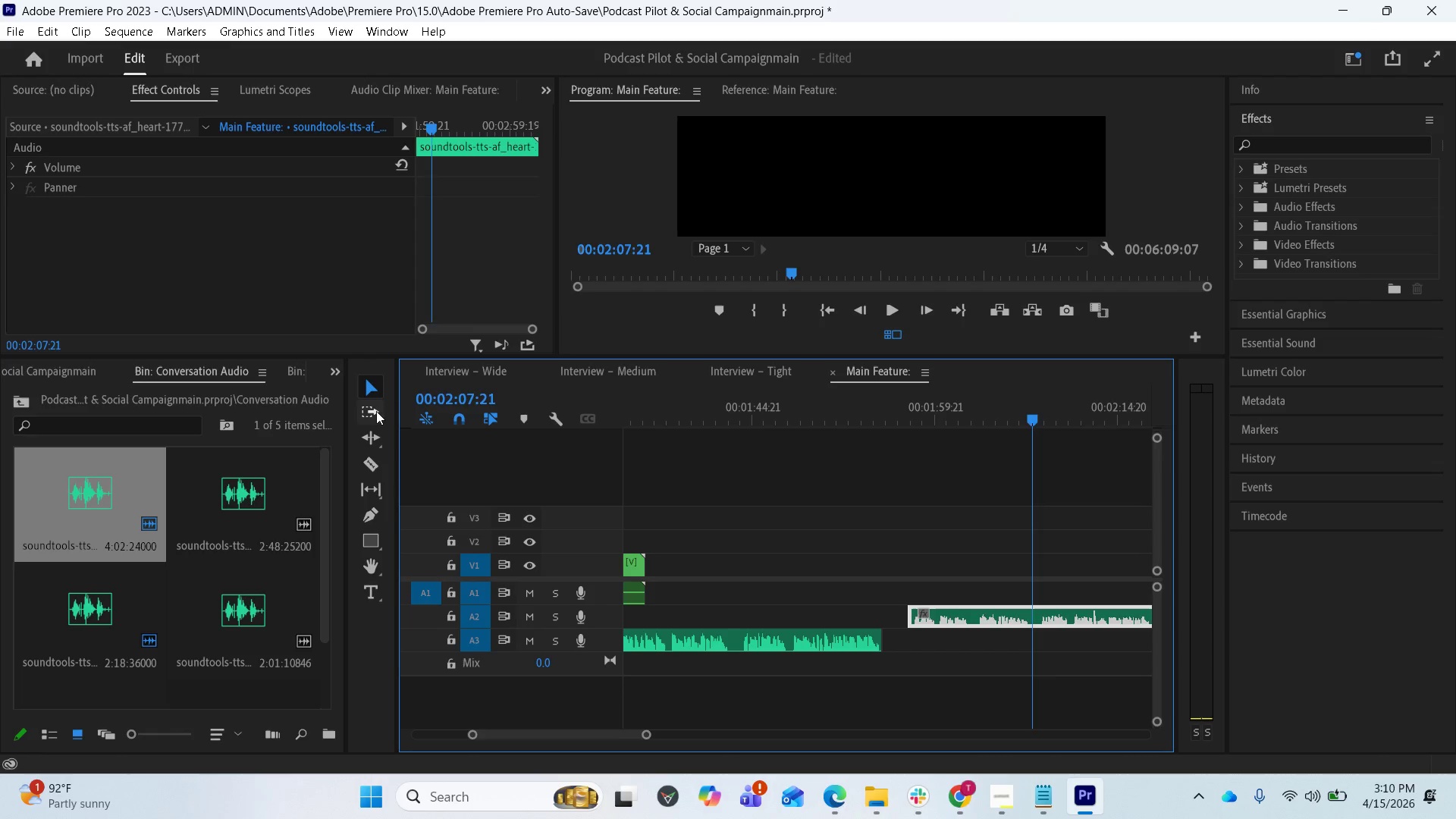 
left_click([366, 462])
 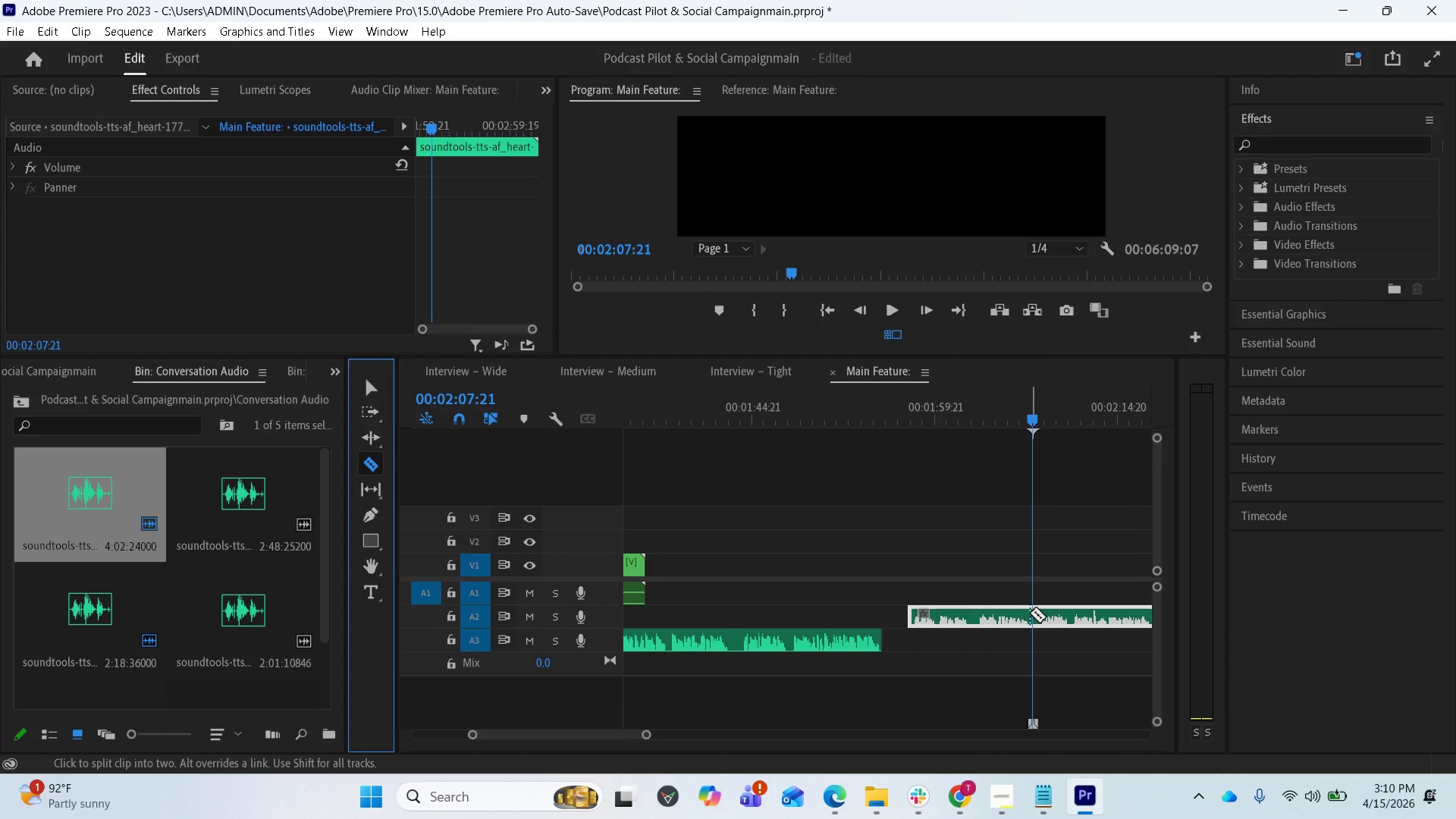 
left_click([1035, 616])
 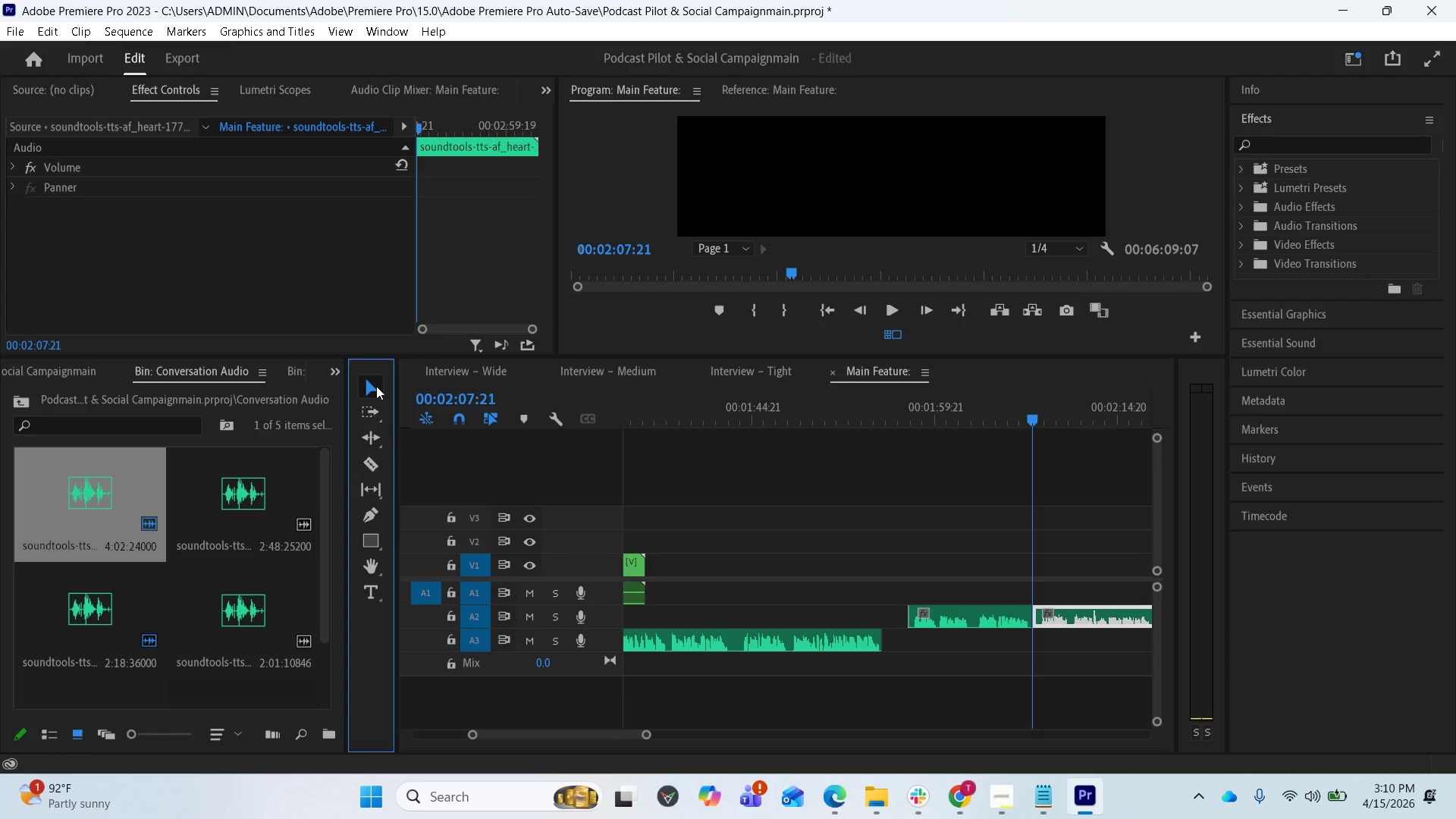 
scroll: coordinate [767, 646], scroll_direction: down, amount: 14.0
 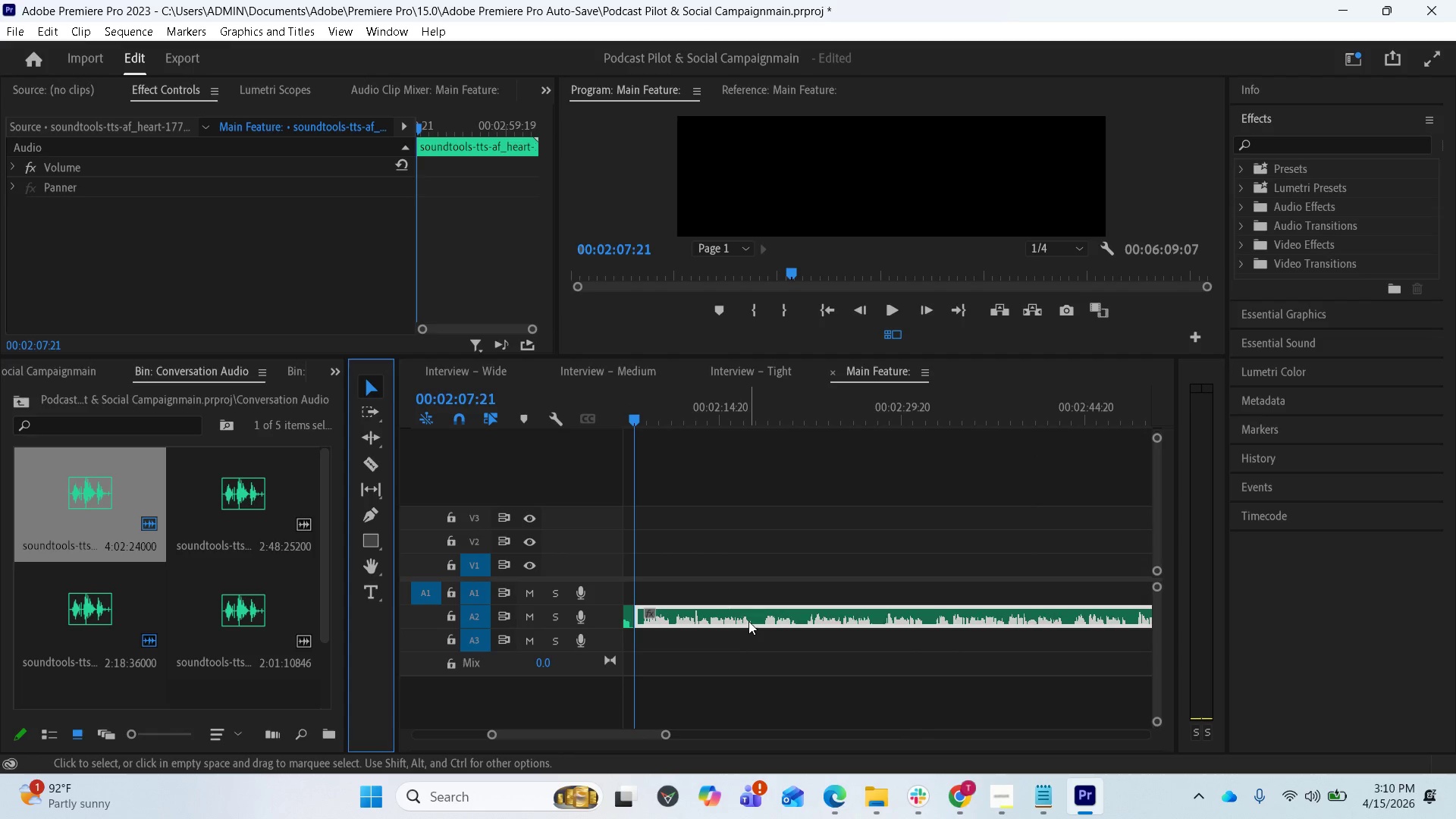 
key(Equal)
 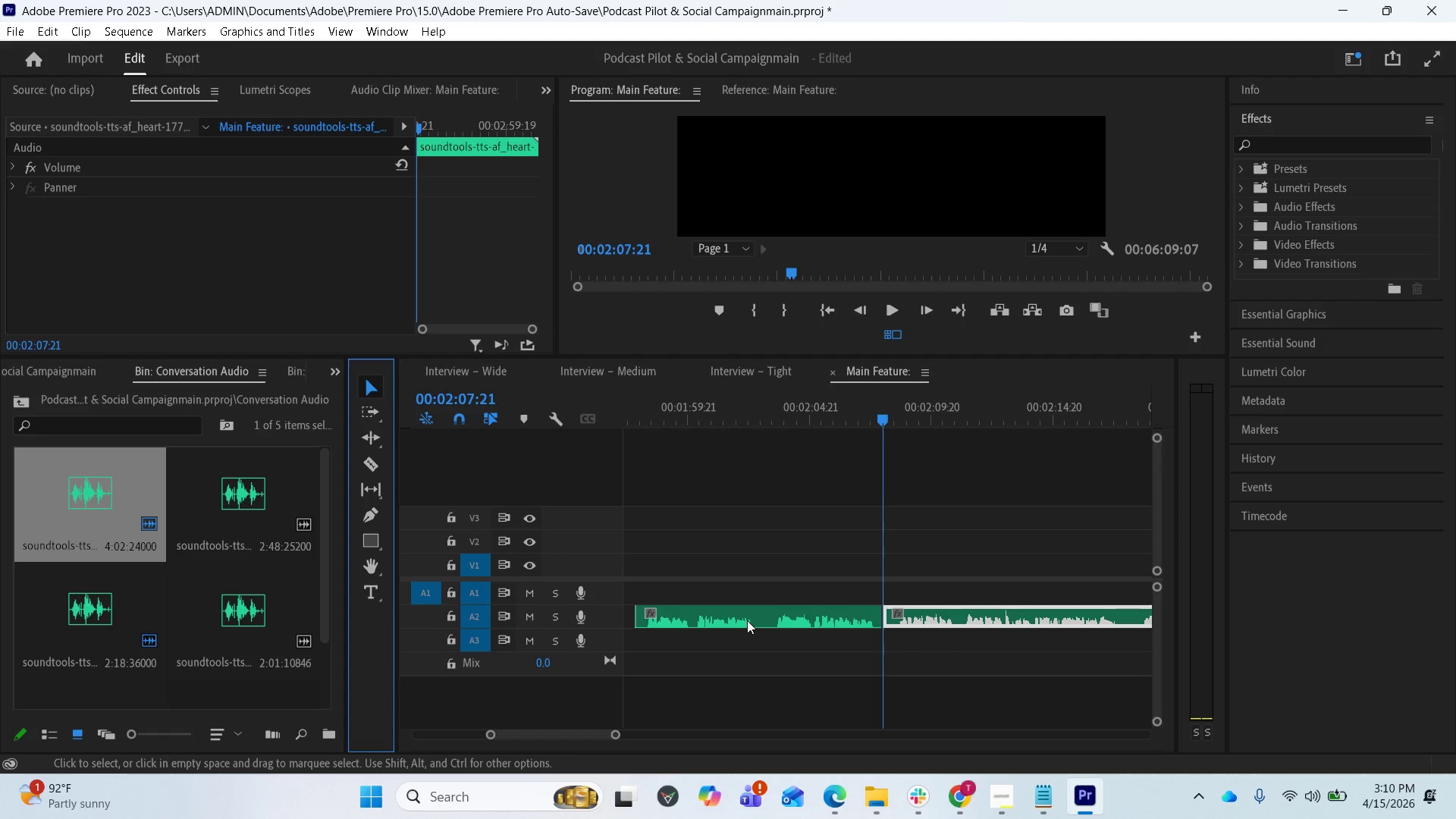 
key(Equal)
 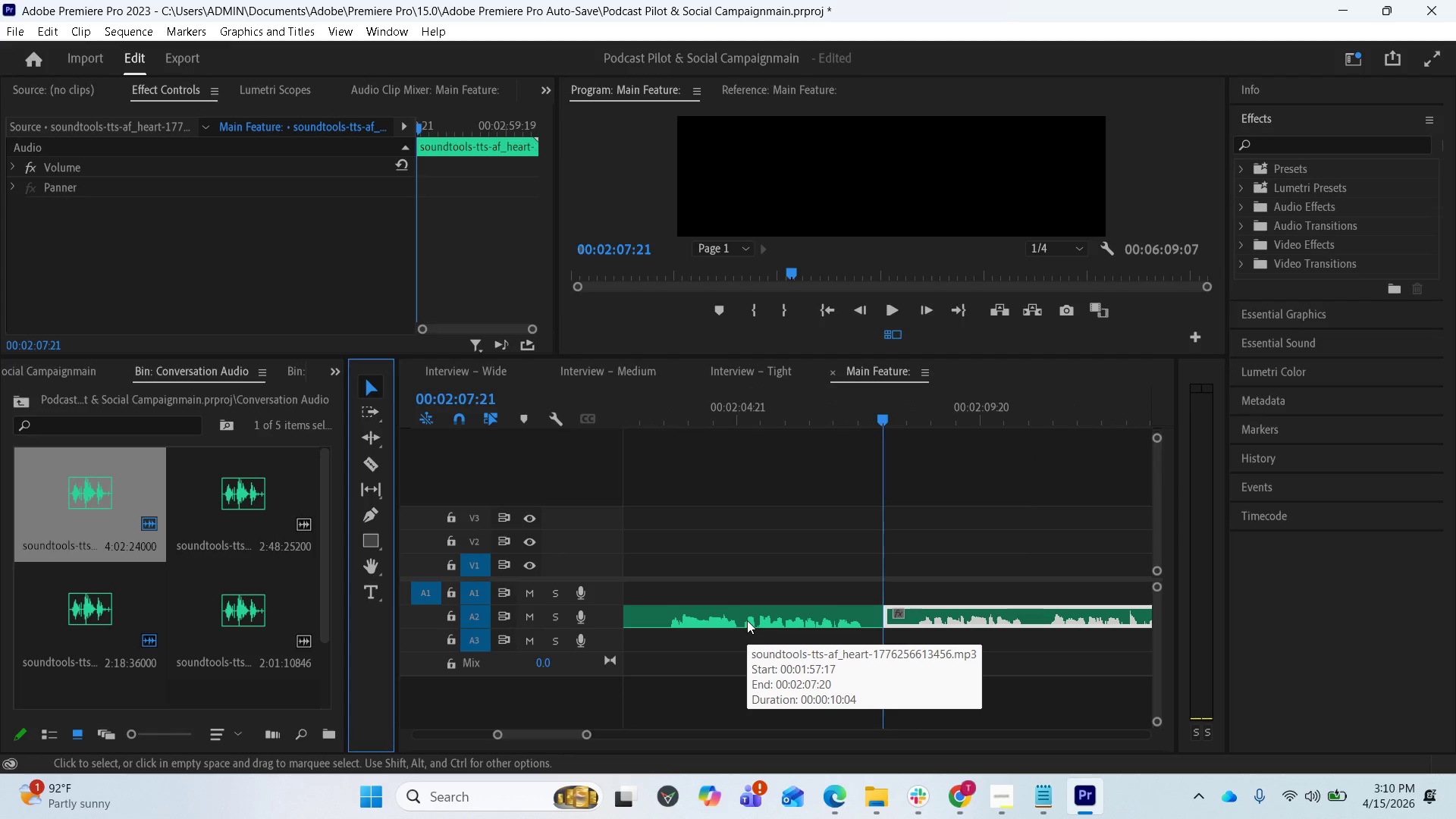 
scroll: coordinate [788, 603], scroll_direction: down, amount: 6.0
 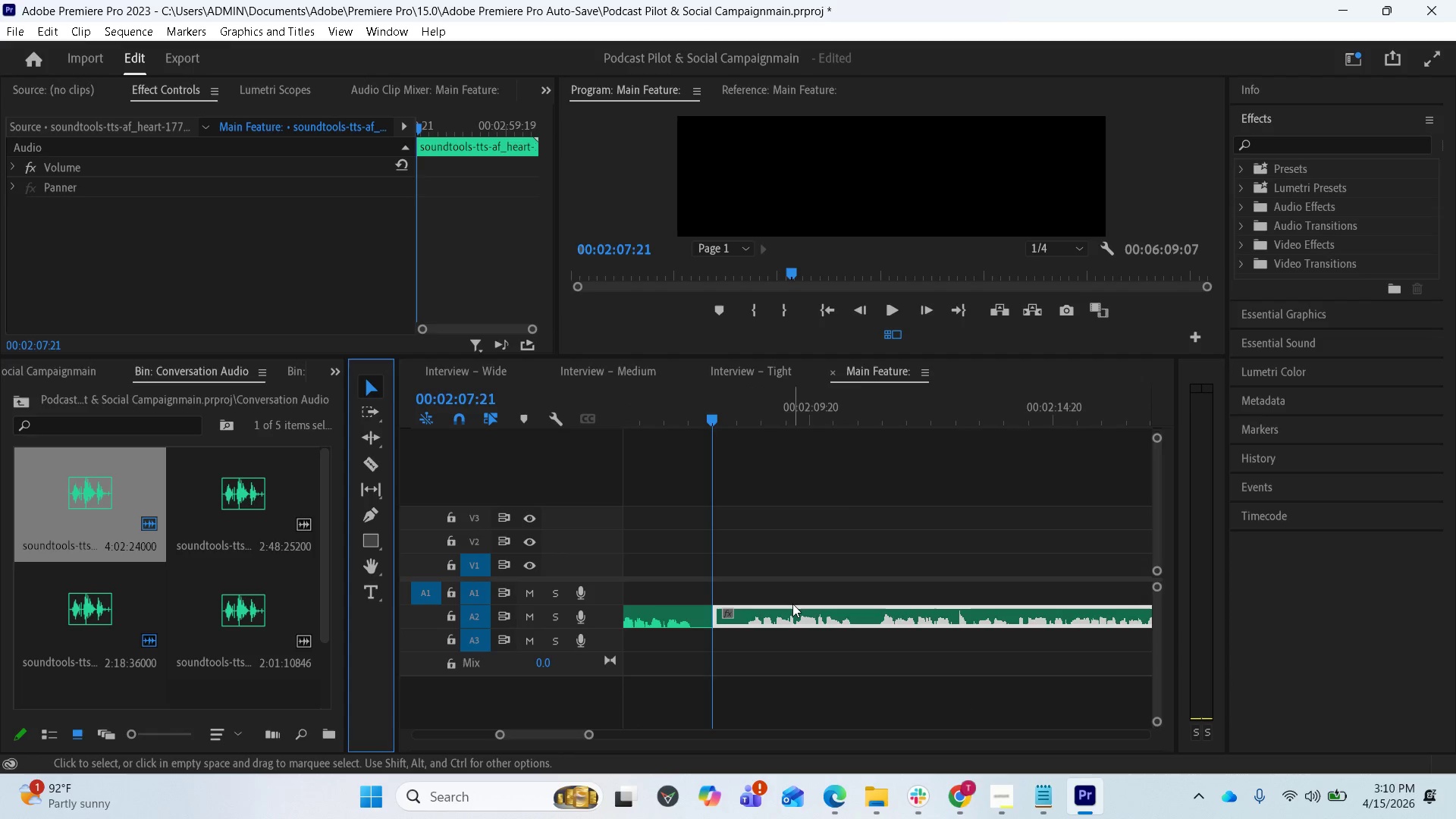 
key(Equal)
 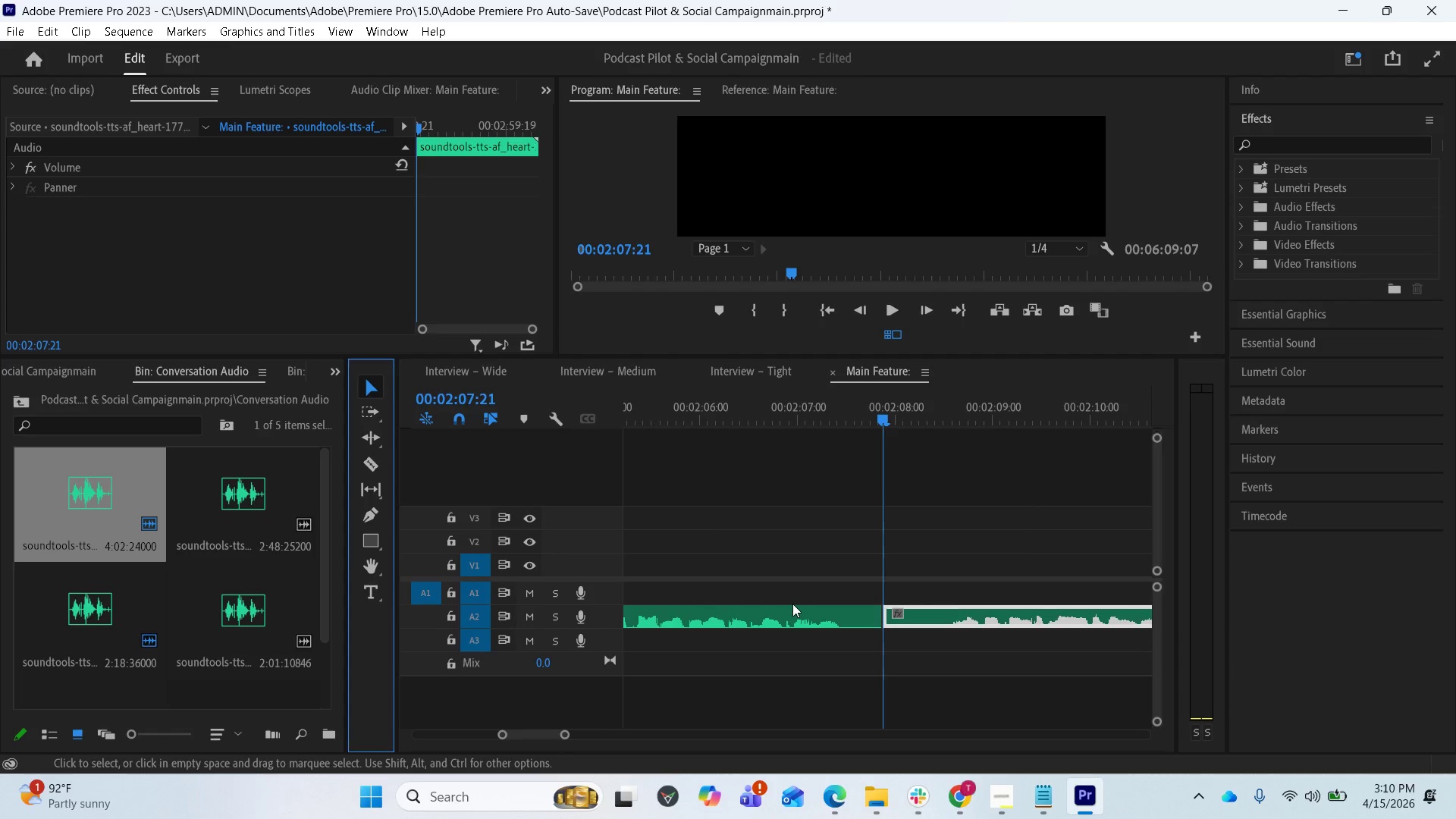 
key(Minus)
 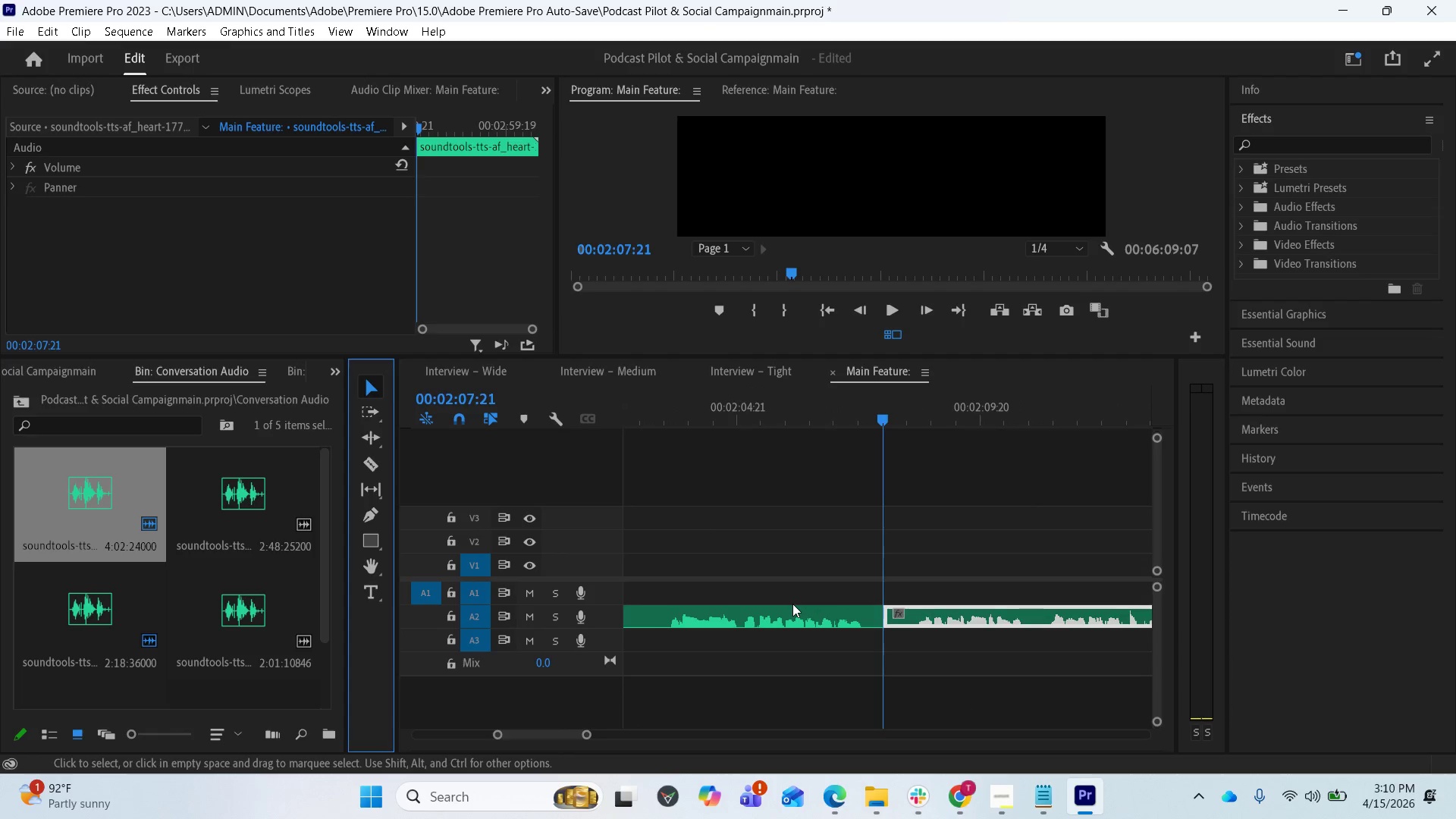 
key(Minus)
 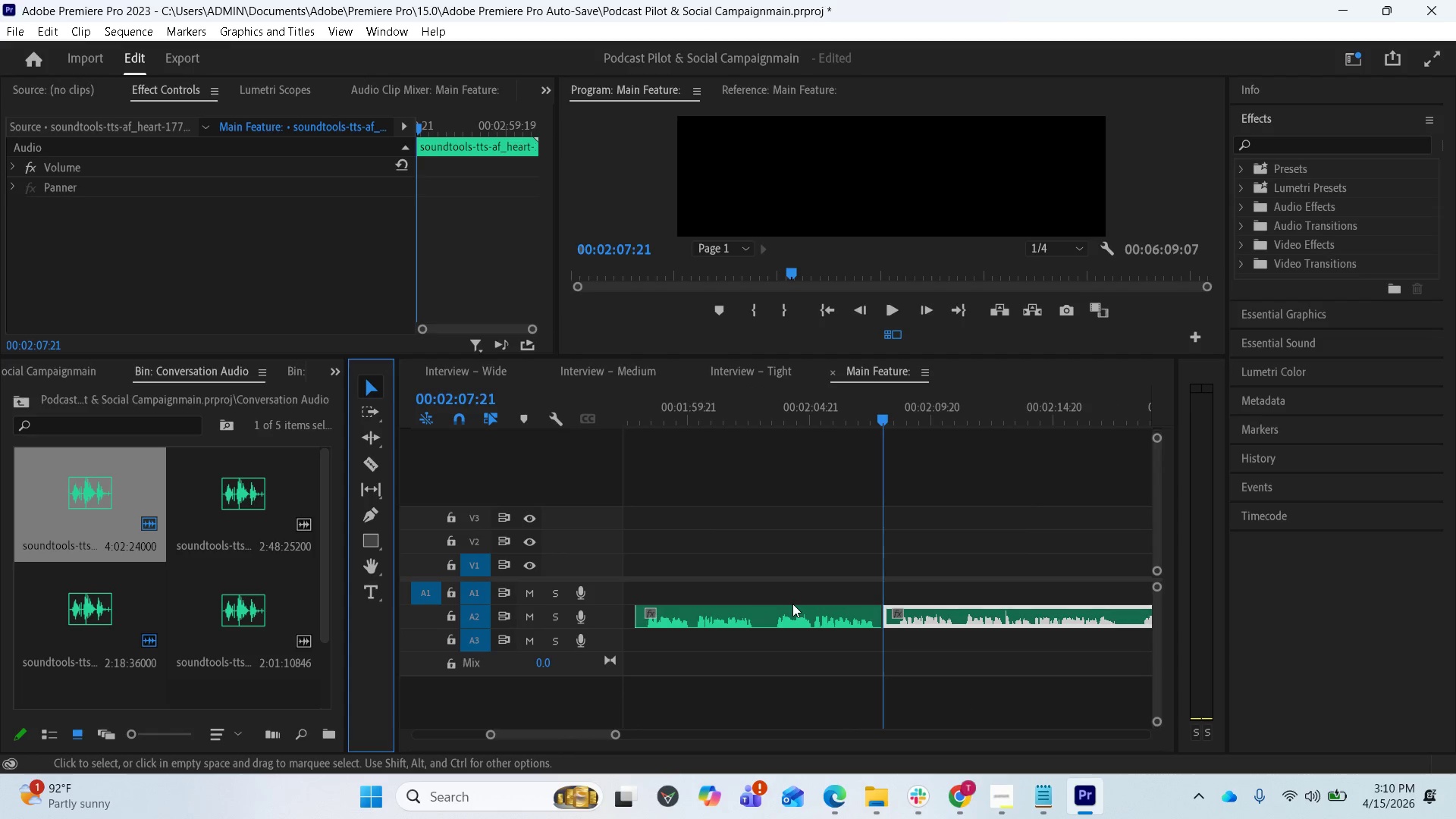 
key(Minus)
 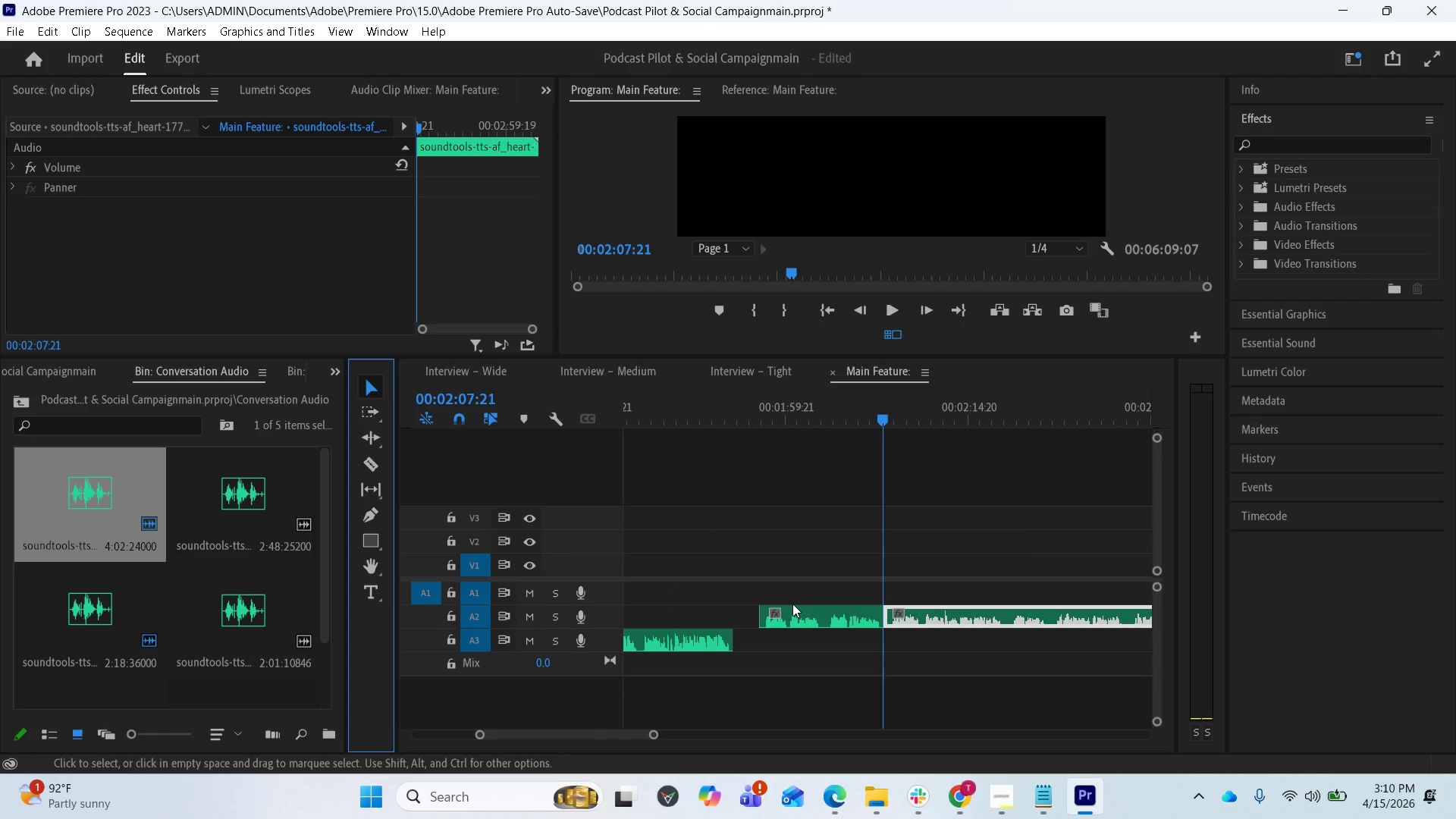 
key(Minus)
 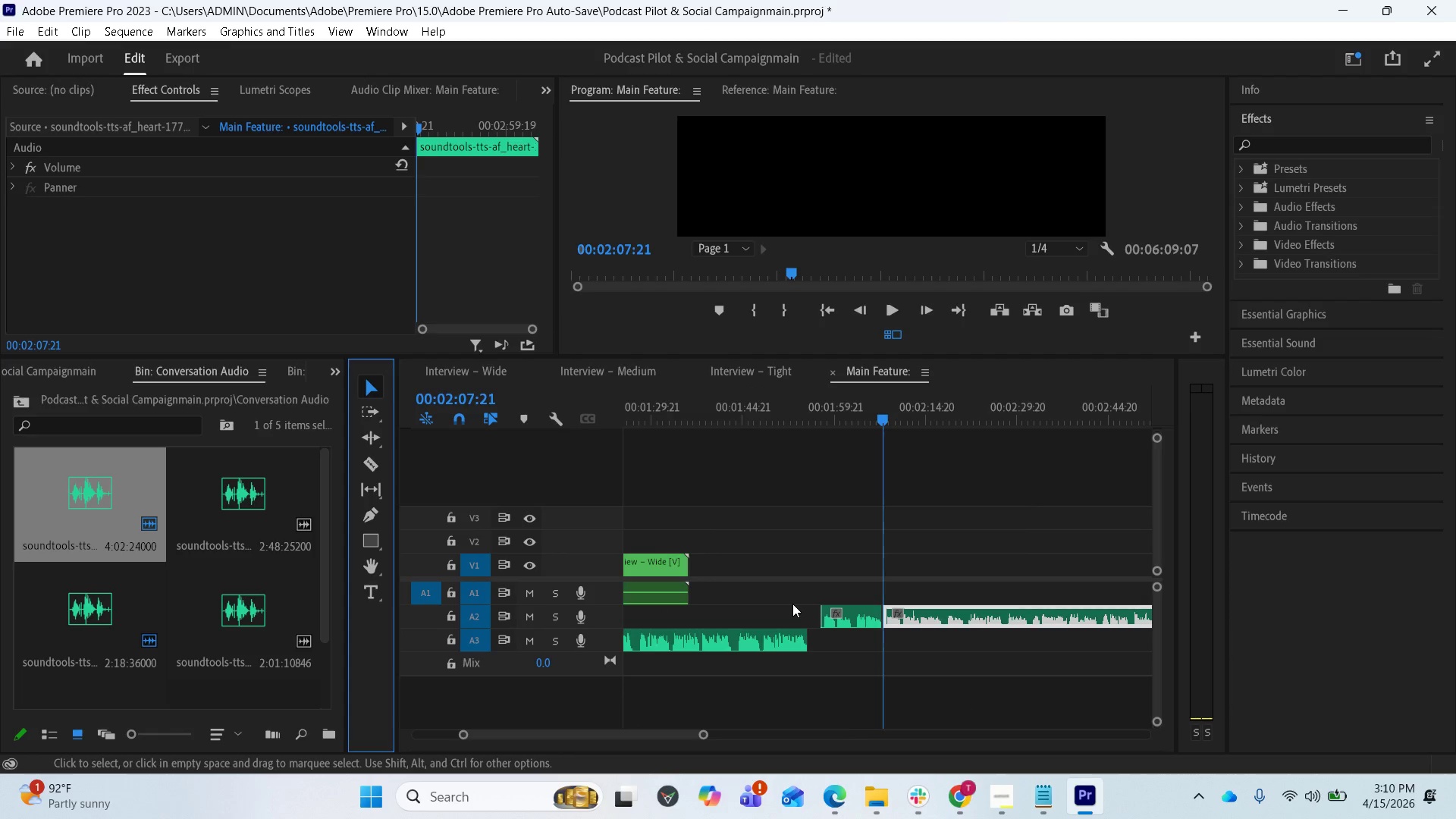 
scroll: coordinate [801, 626], scroll_direction: down, amount: 5.0
 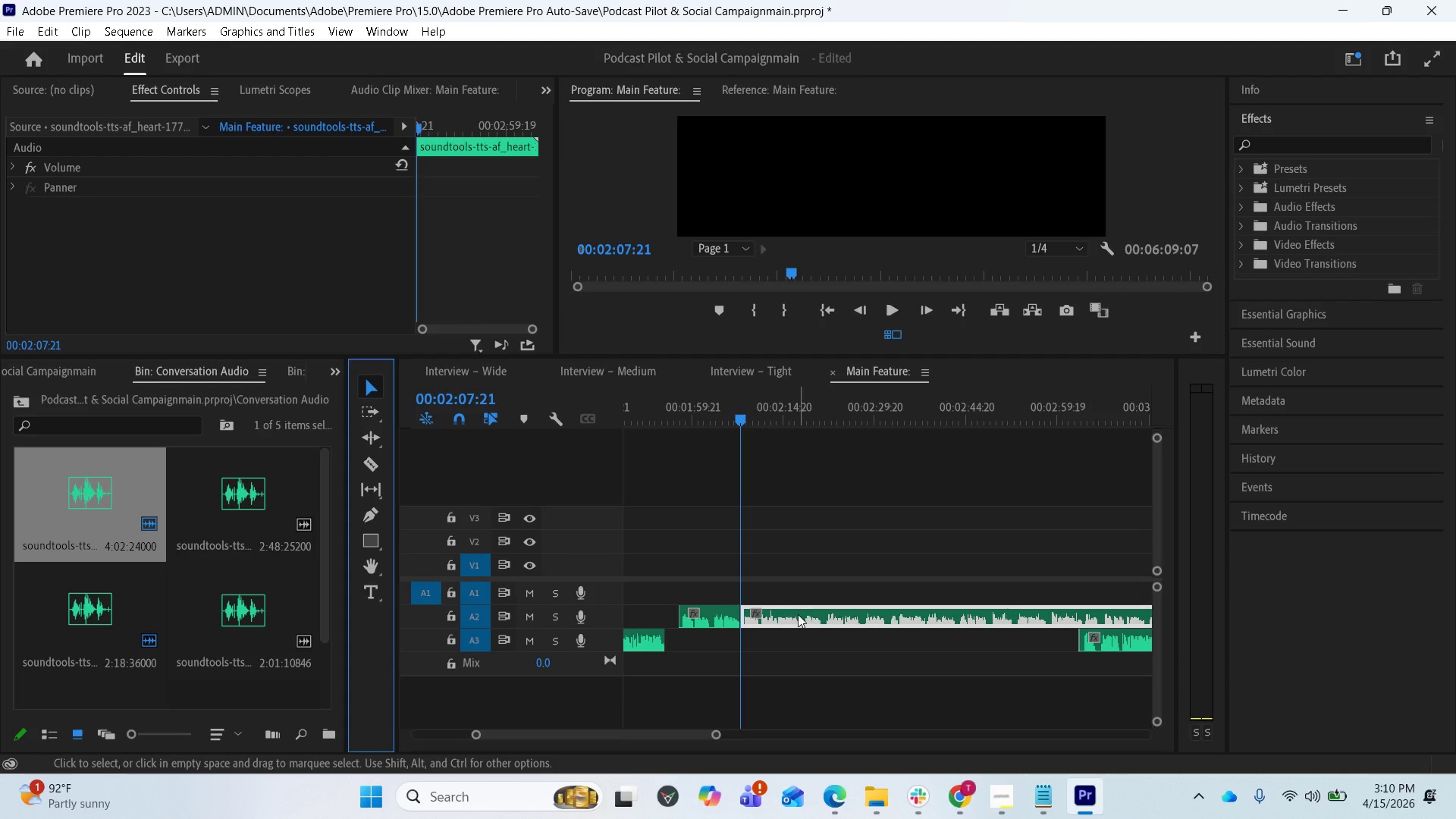 
left_click_drag(start_coordinate=[798, 615], to_coordinate=[1073, 605])
 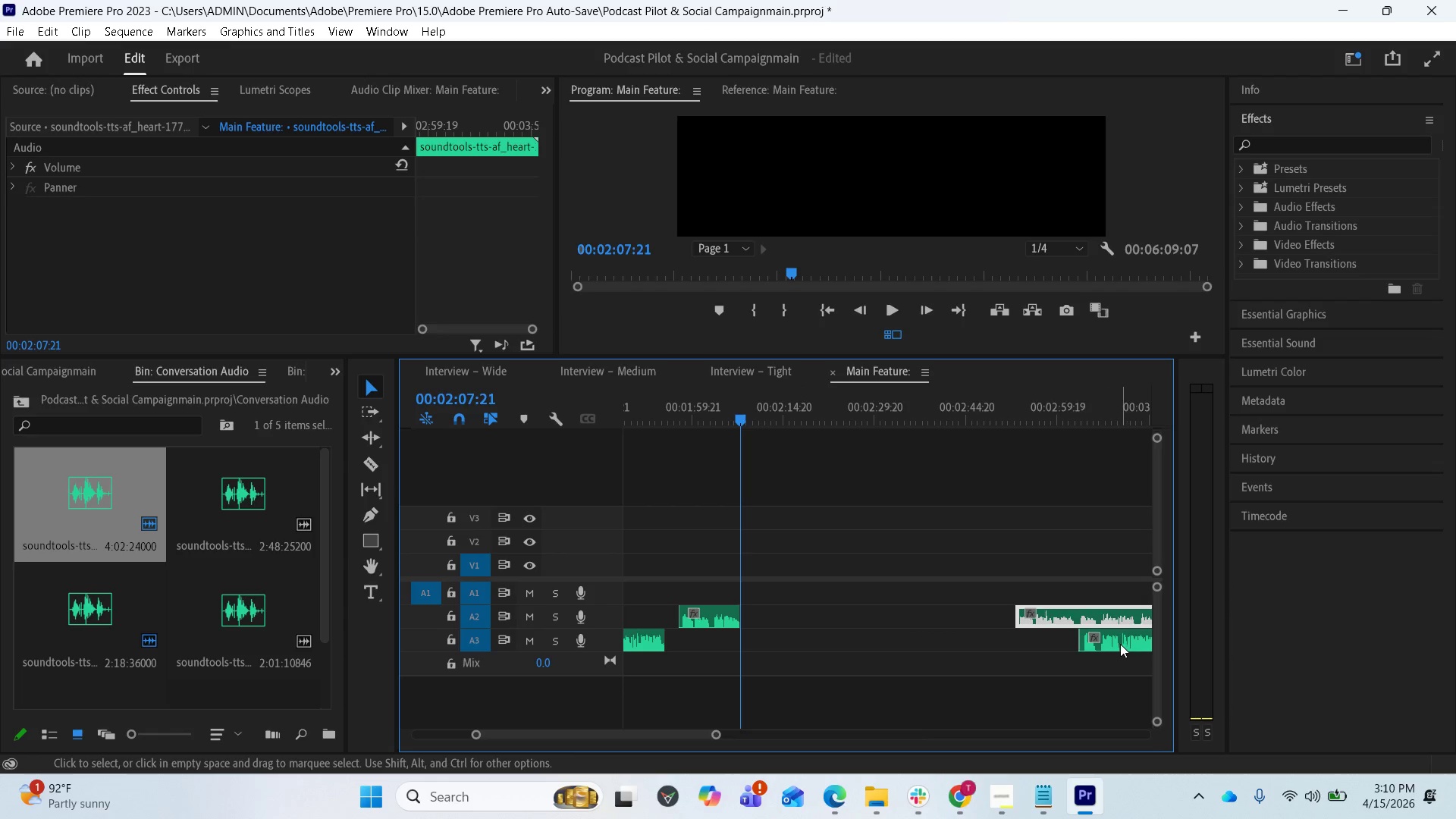 
left_click_drag(start_coordinate=[1118, 642], to_coordinate=[792, 642])
 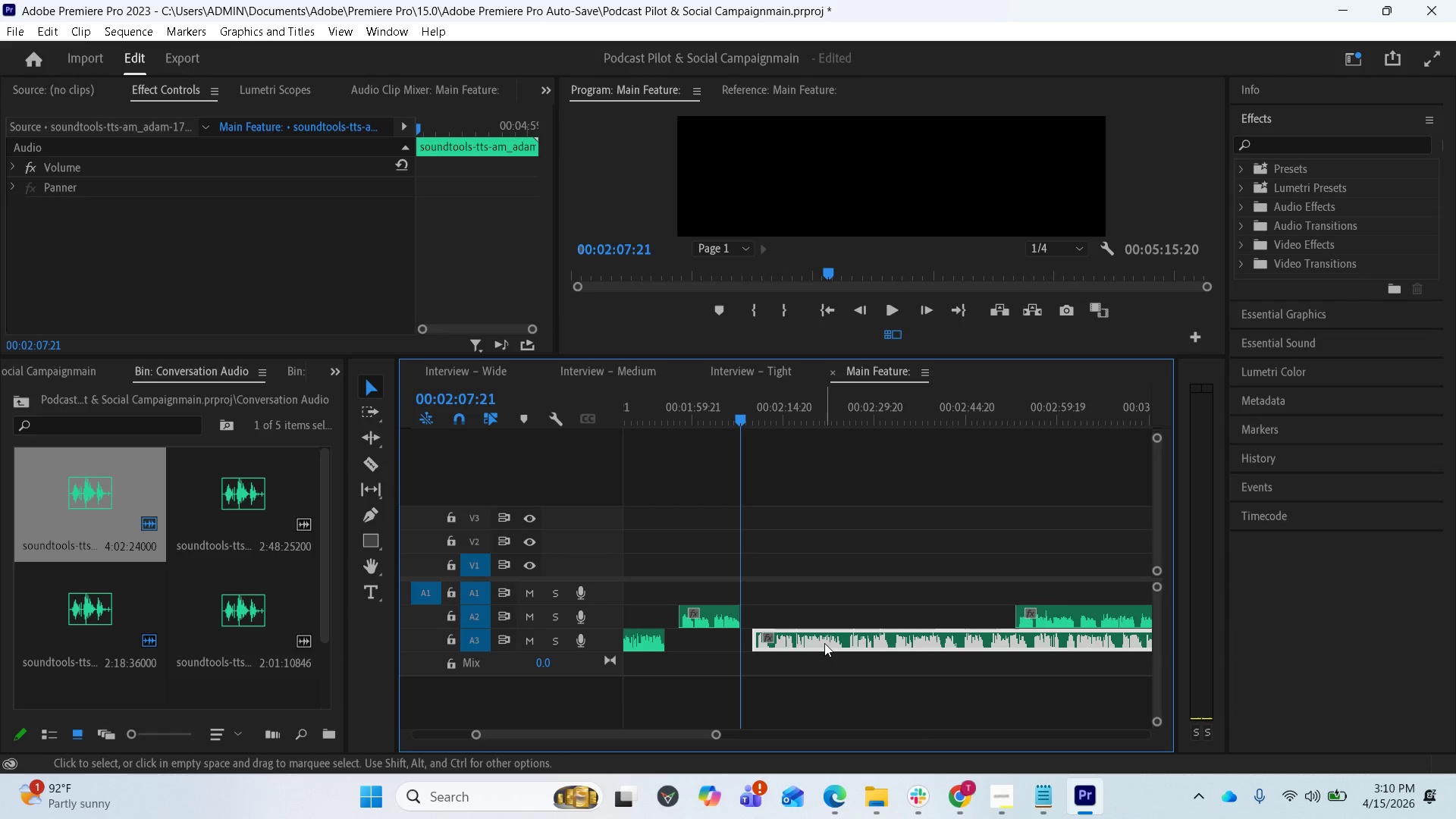 
key(Space)
 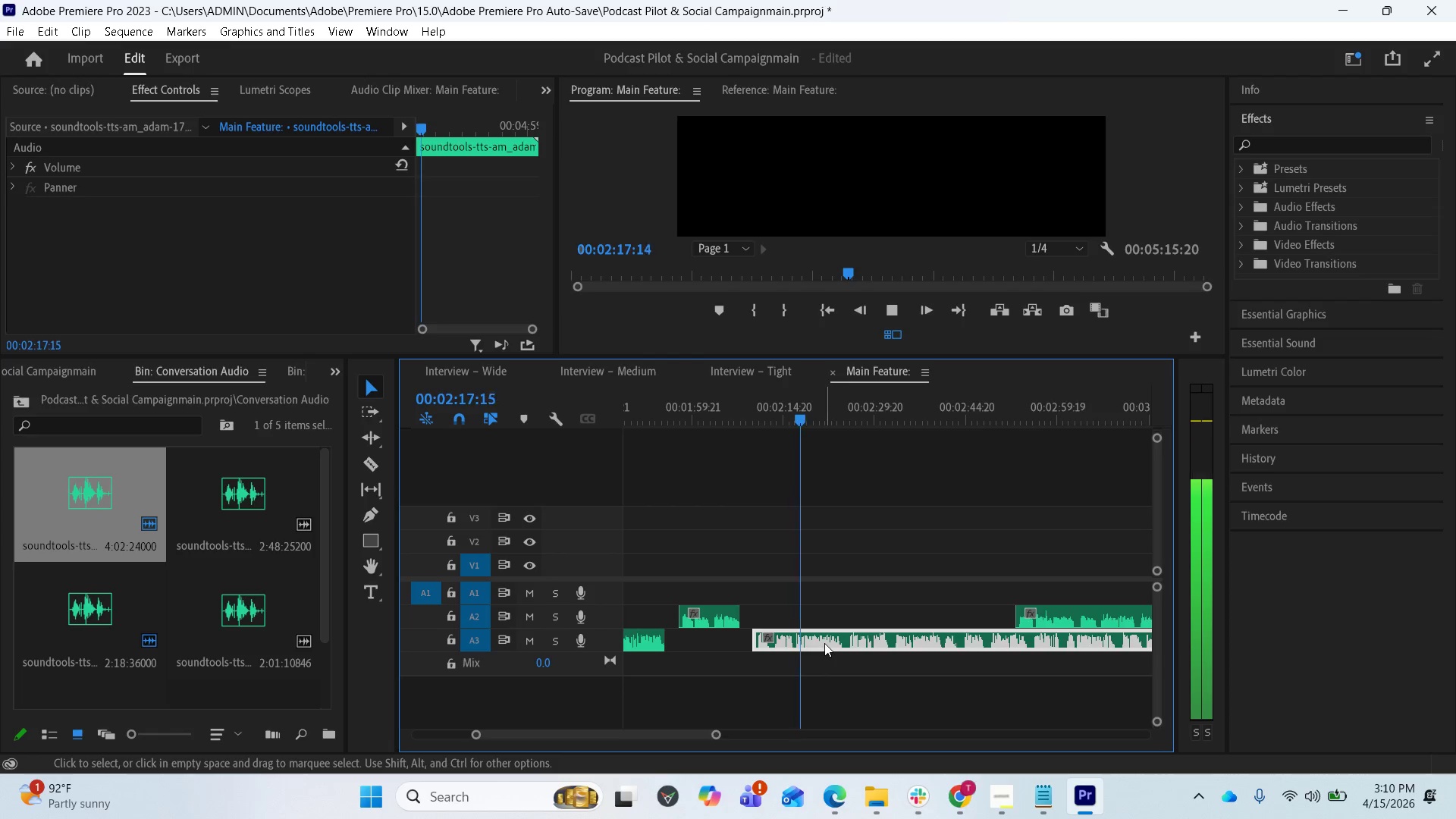 
wait(14.81)
 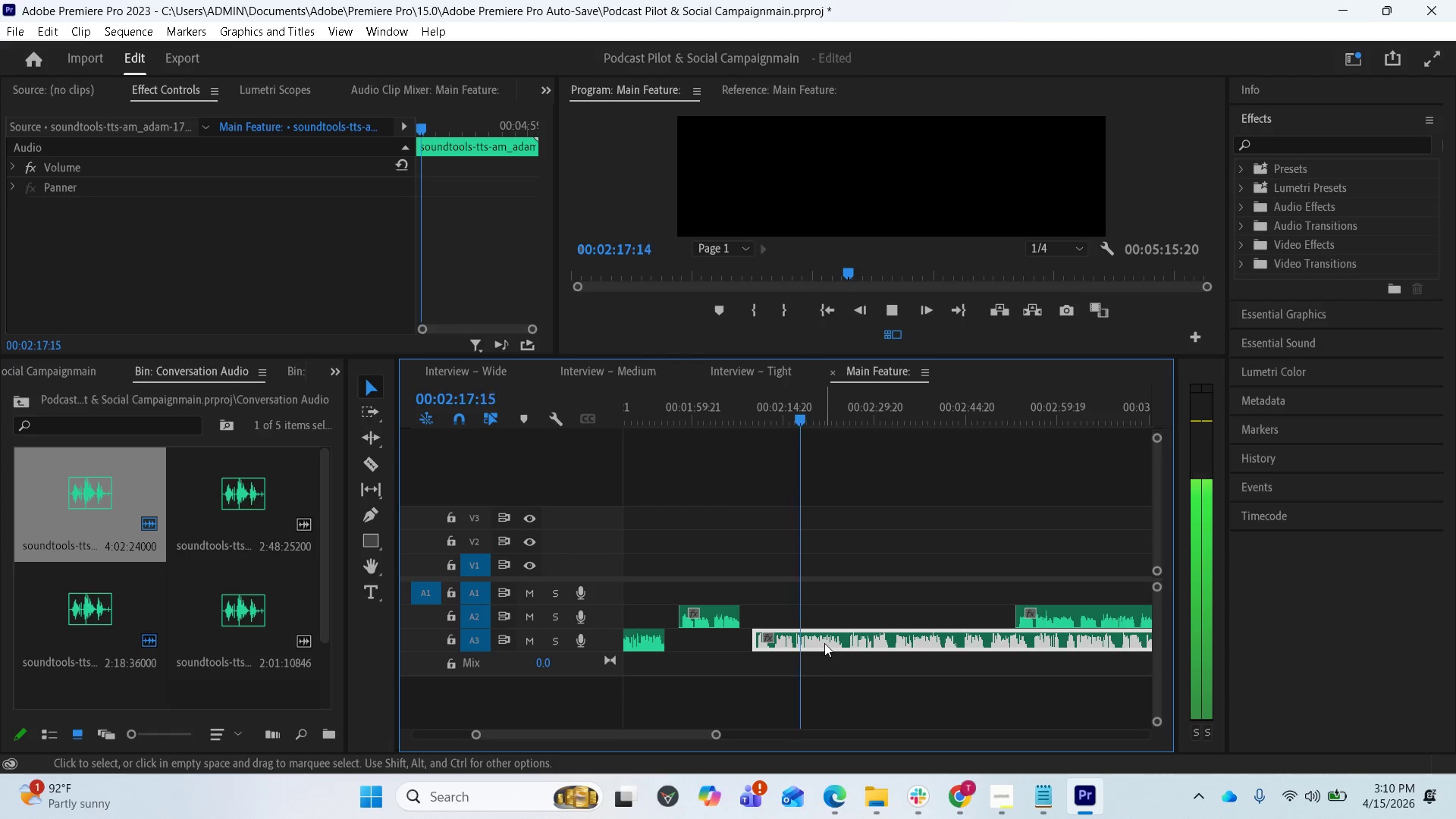 
key(Space)
 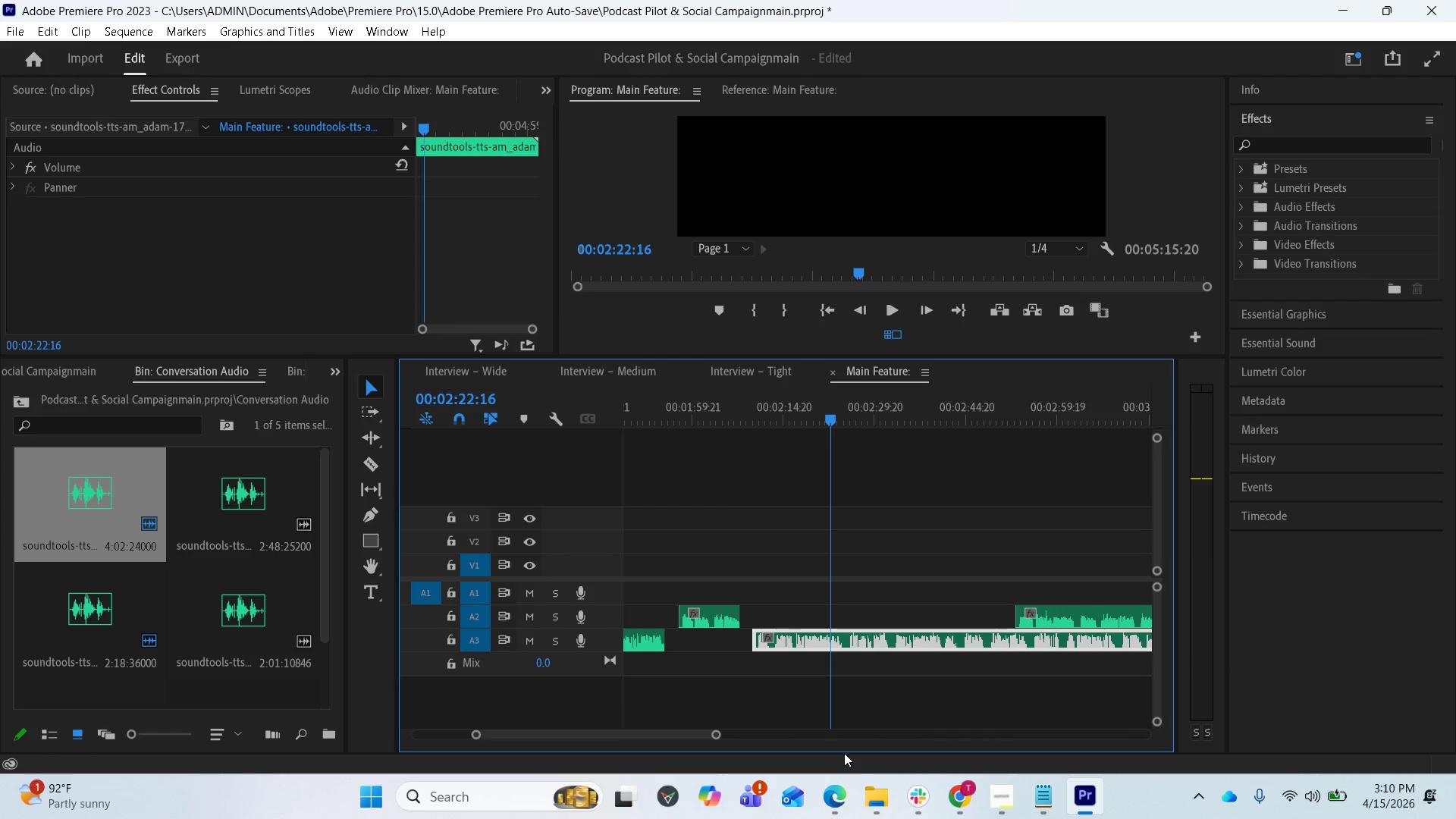 
left_click([841, 774])
 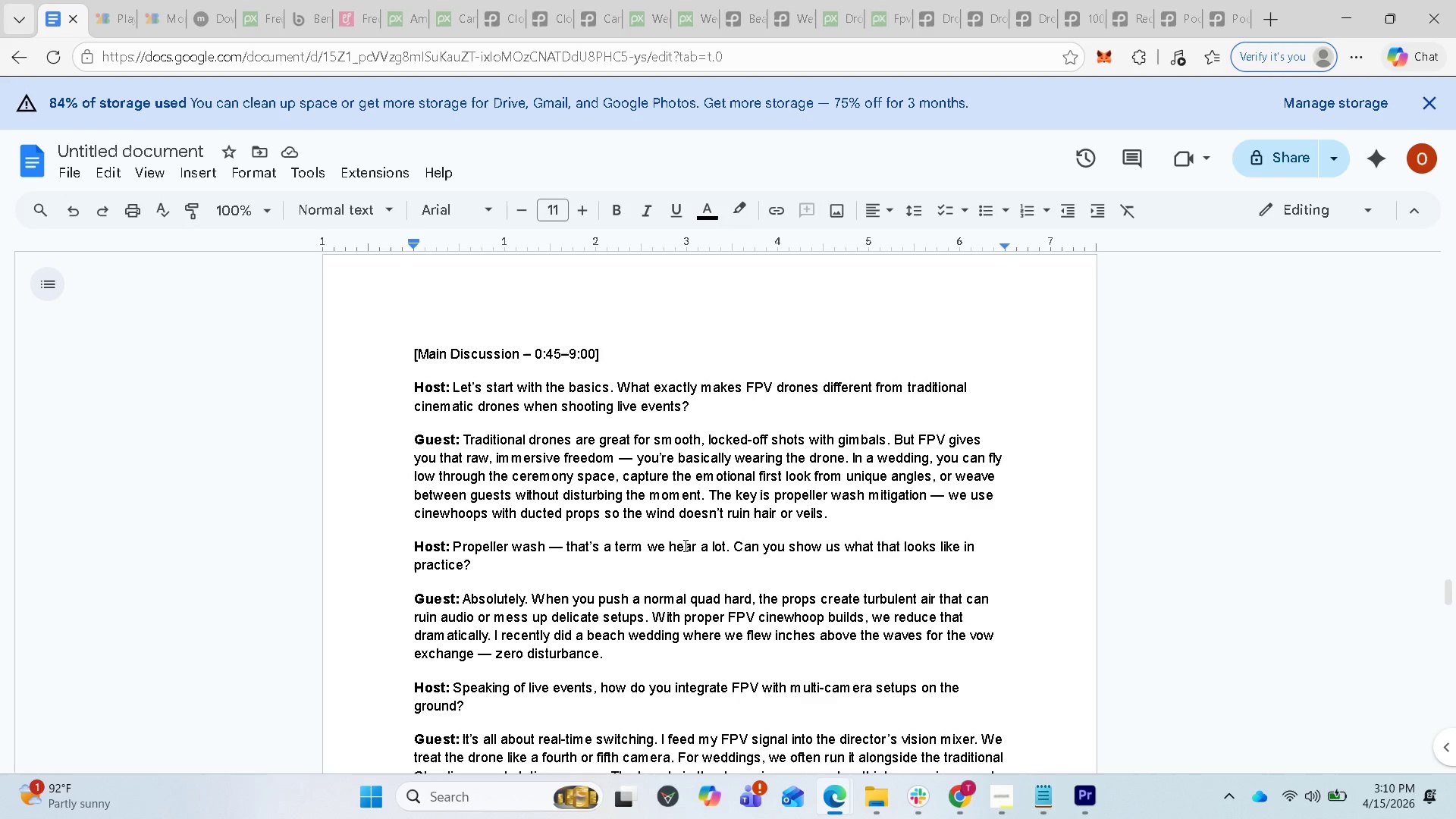 
scroll: coordinate [708, 554], scroll_direction: down, amount: 1.0
 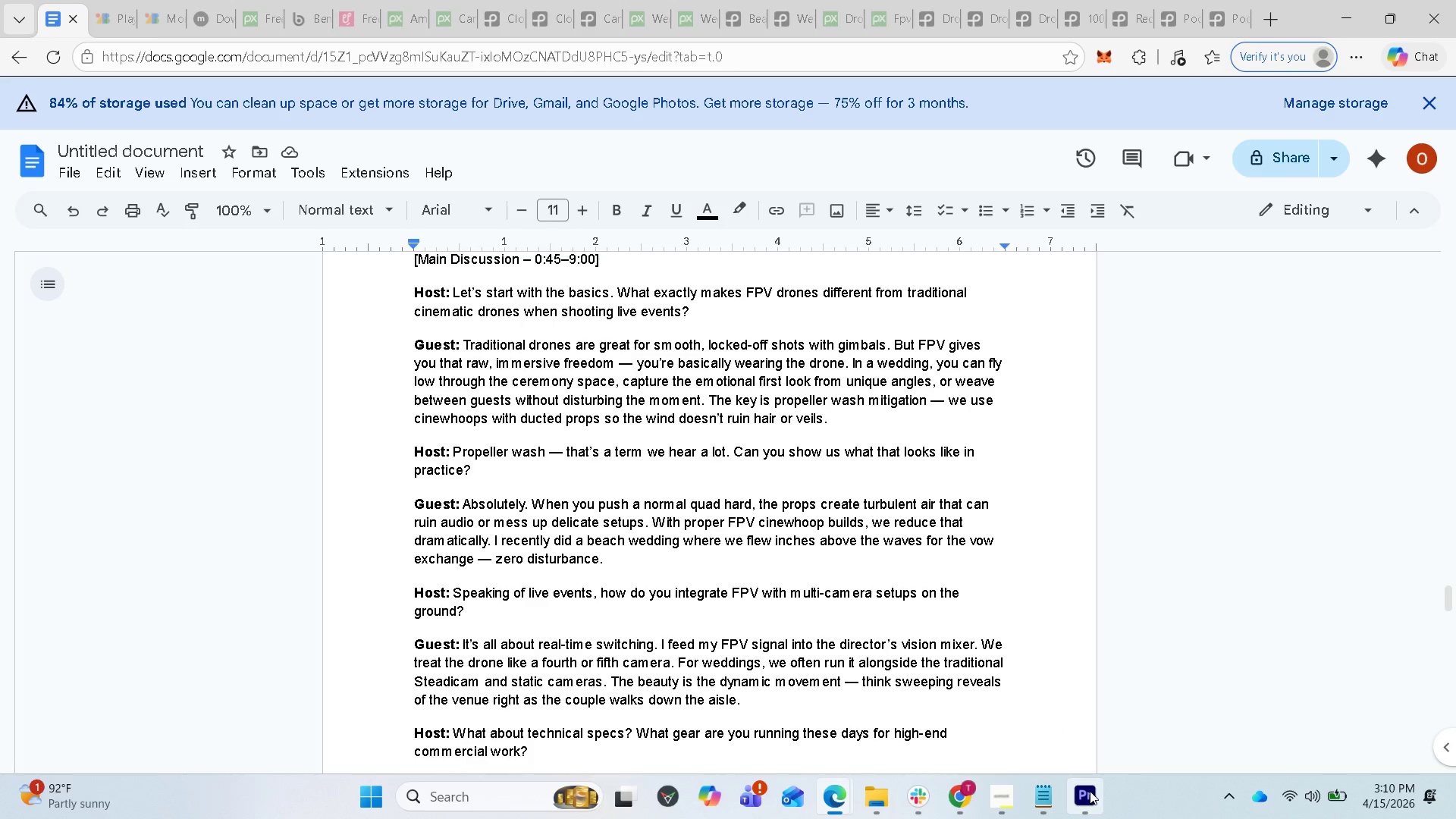 
left_click([1090, 791])
 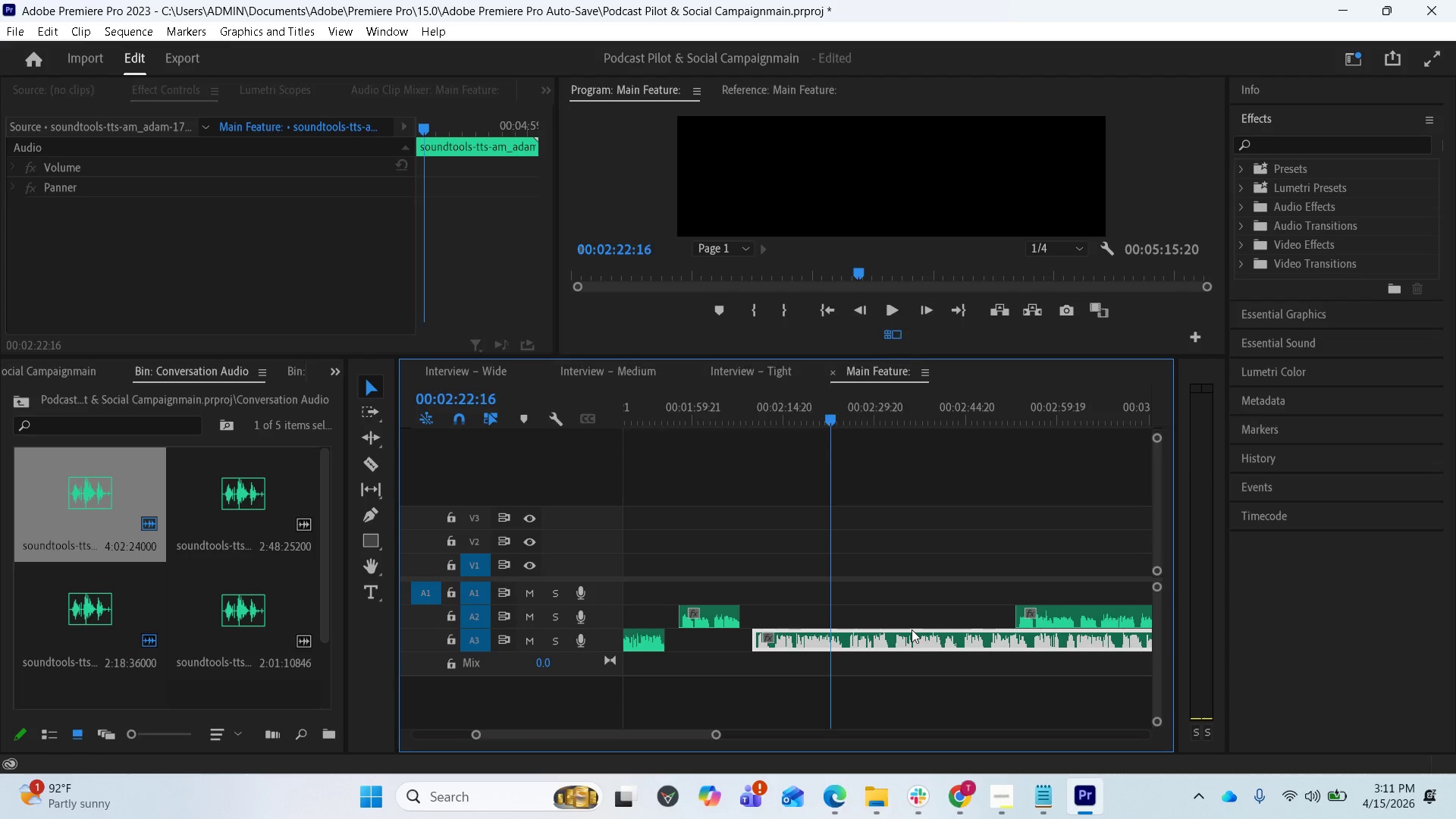 
scroll: coordinate [930, 615], scroll_direction: down, amount: 5.0
 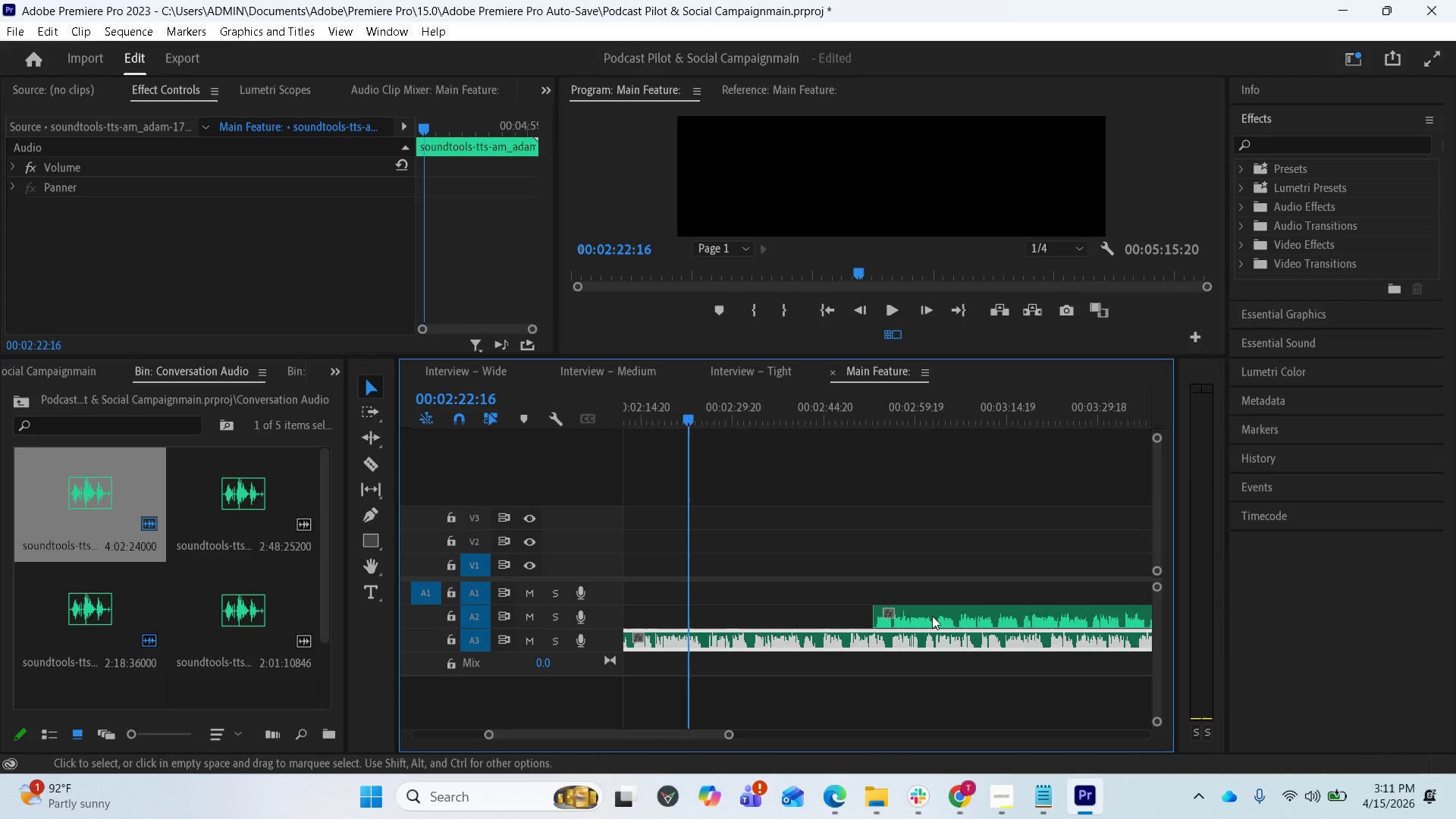 
left_click_drag(start_coordinate=[933, 616], to_coordinate=[1059, 605])
 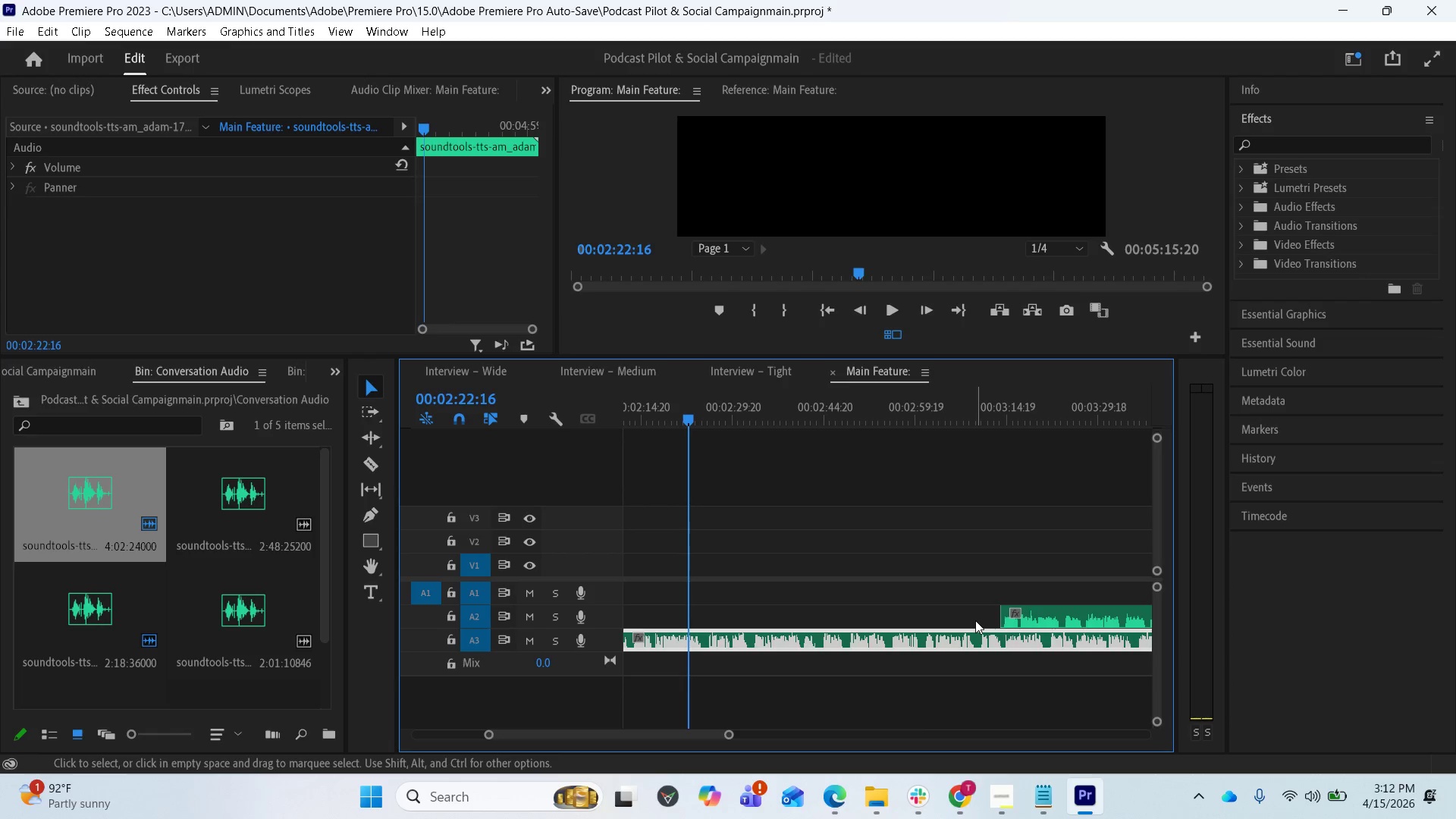 
wait(95.17)
 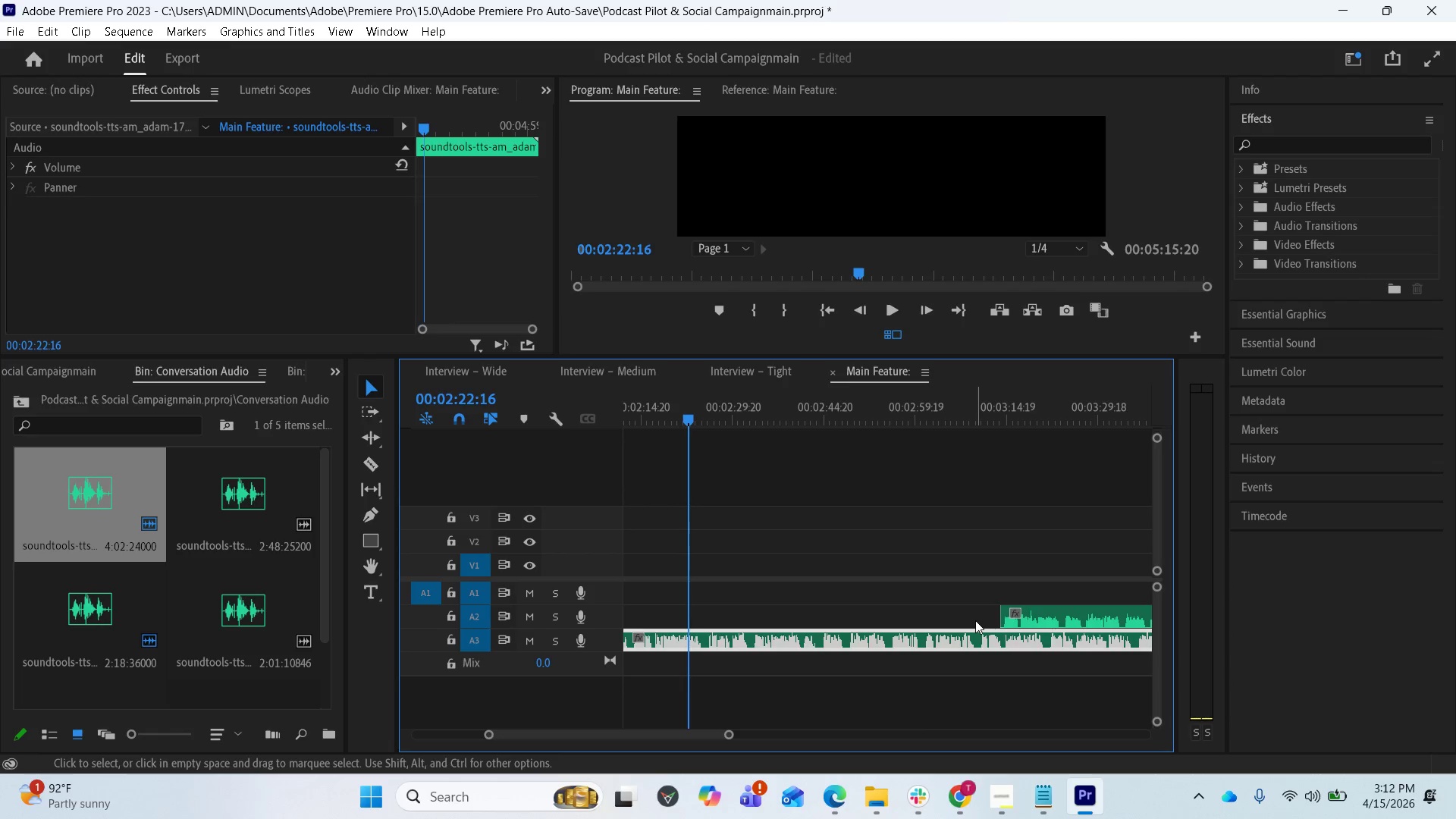 
key(Space)
 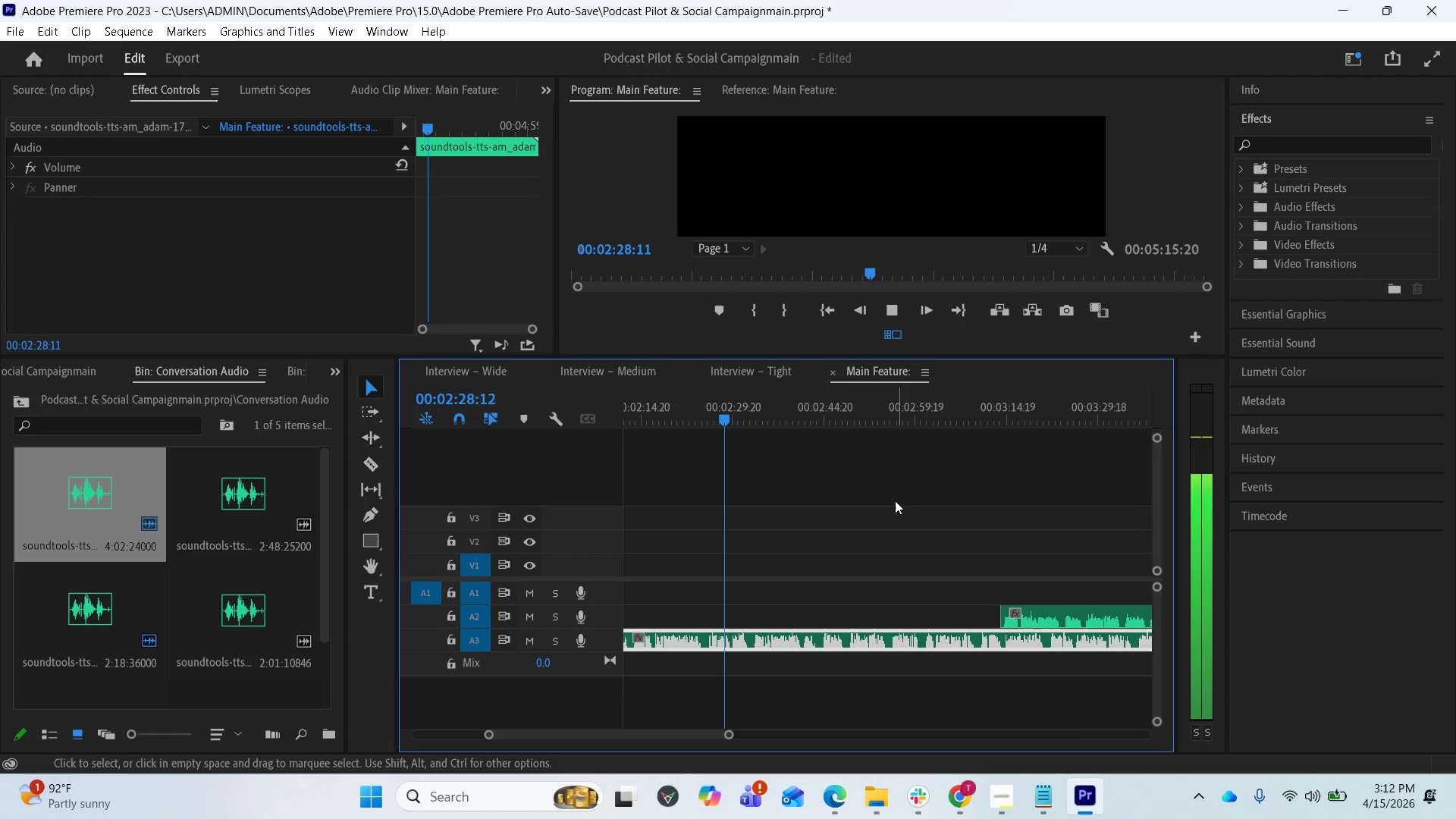 
wait(7.86)
 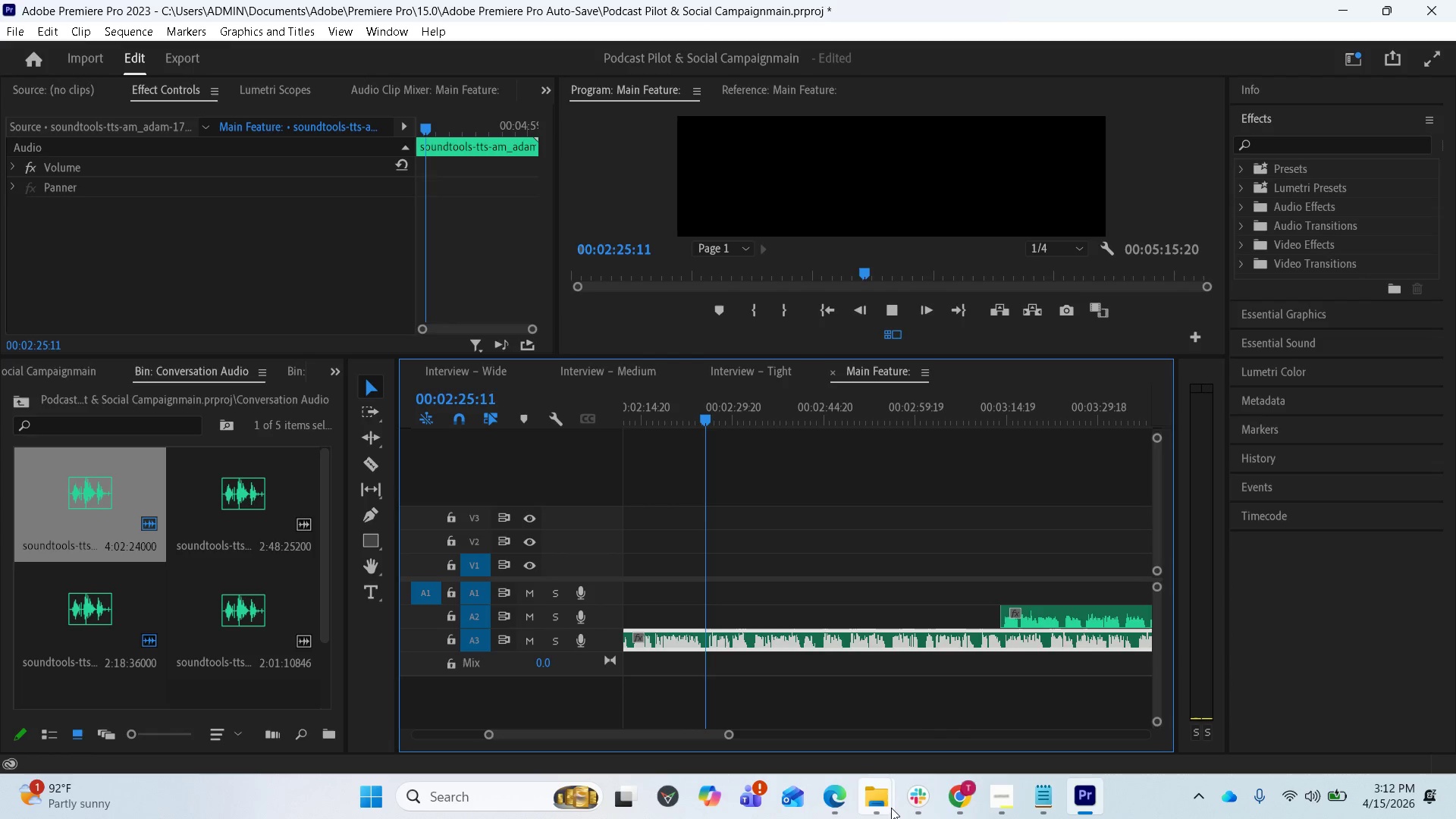 
left_click([845, 795])
 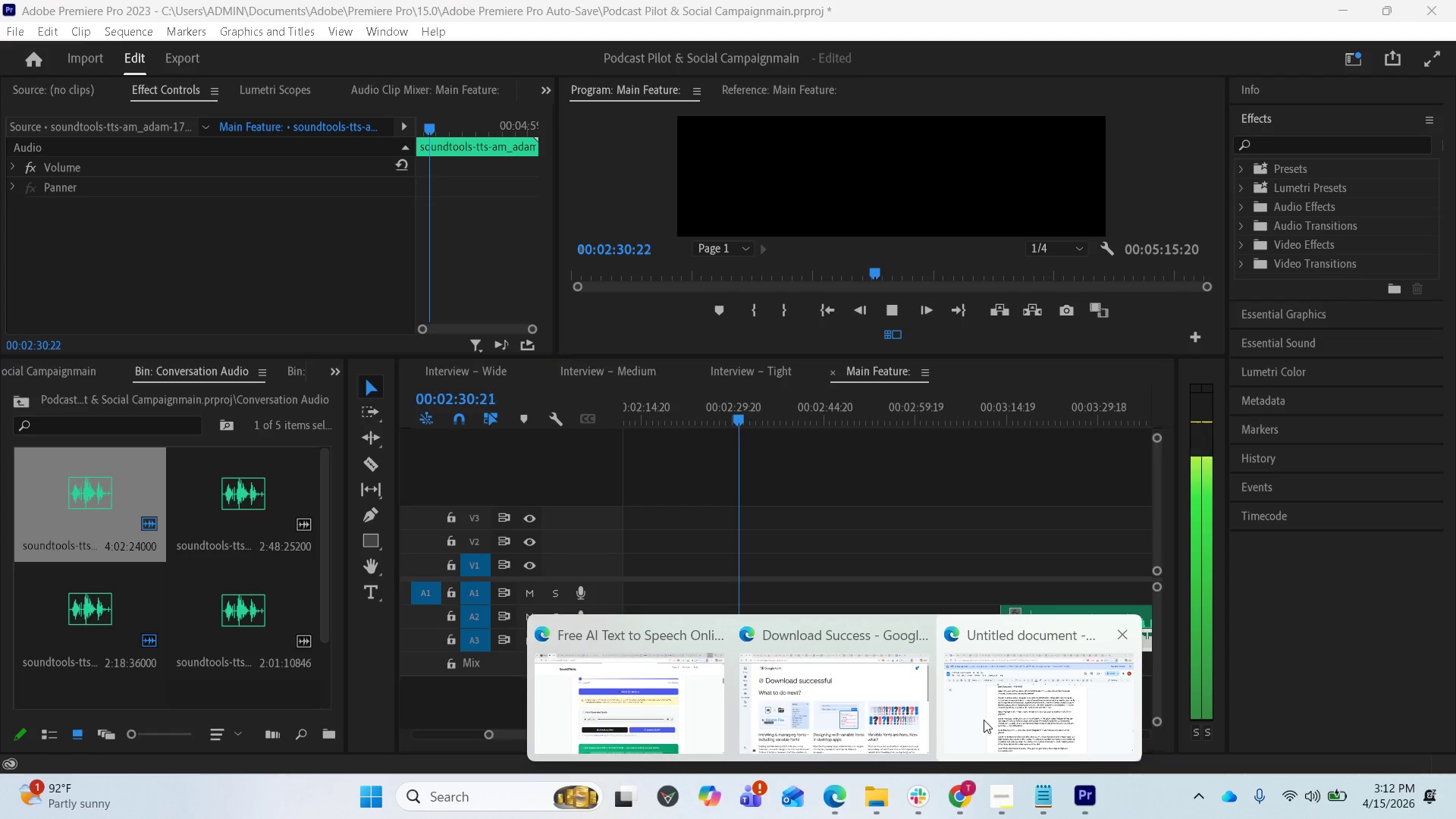 
left_click([986, 718])
 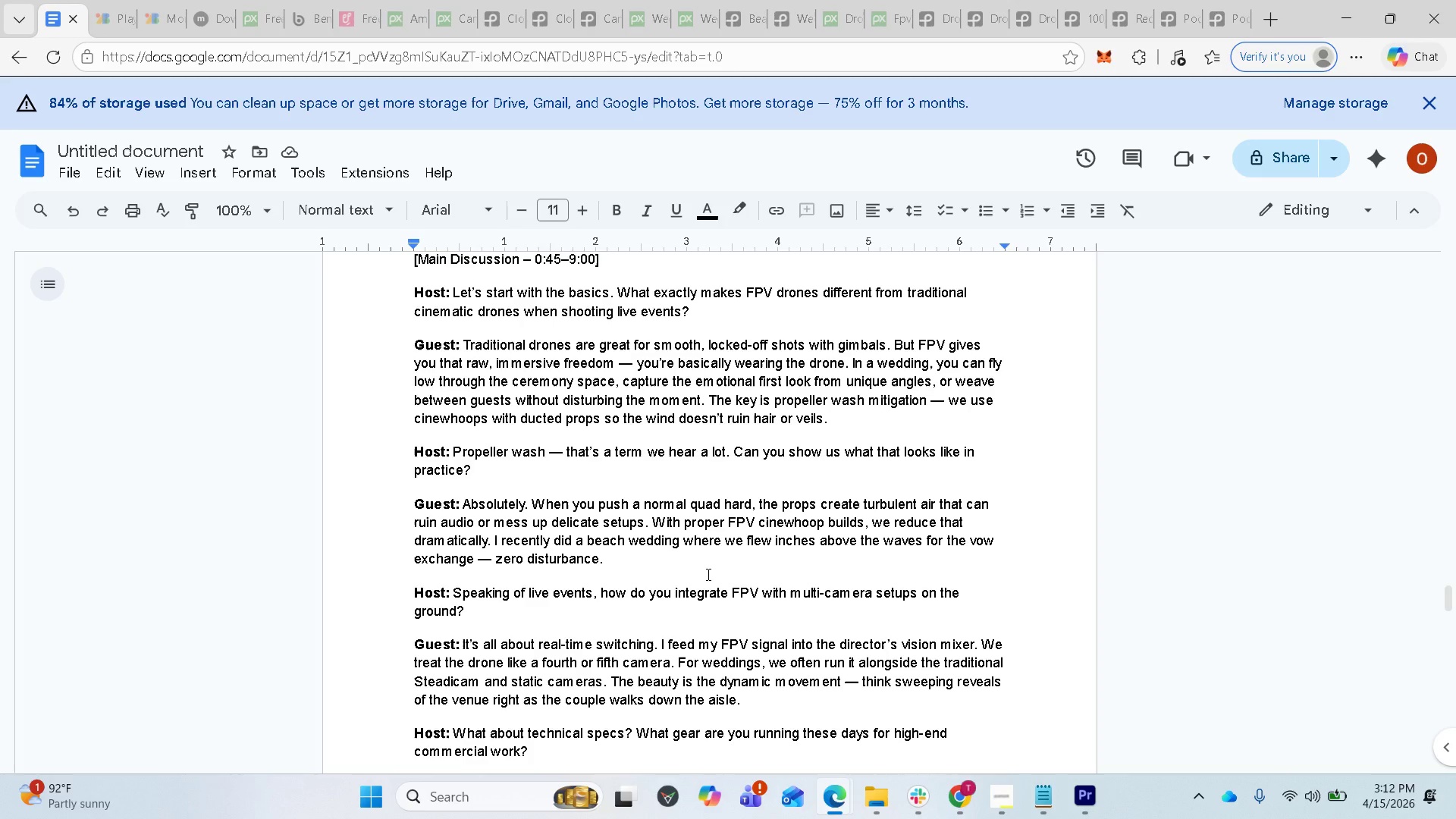 
wait(11.97)
 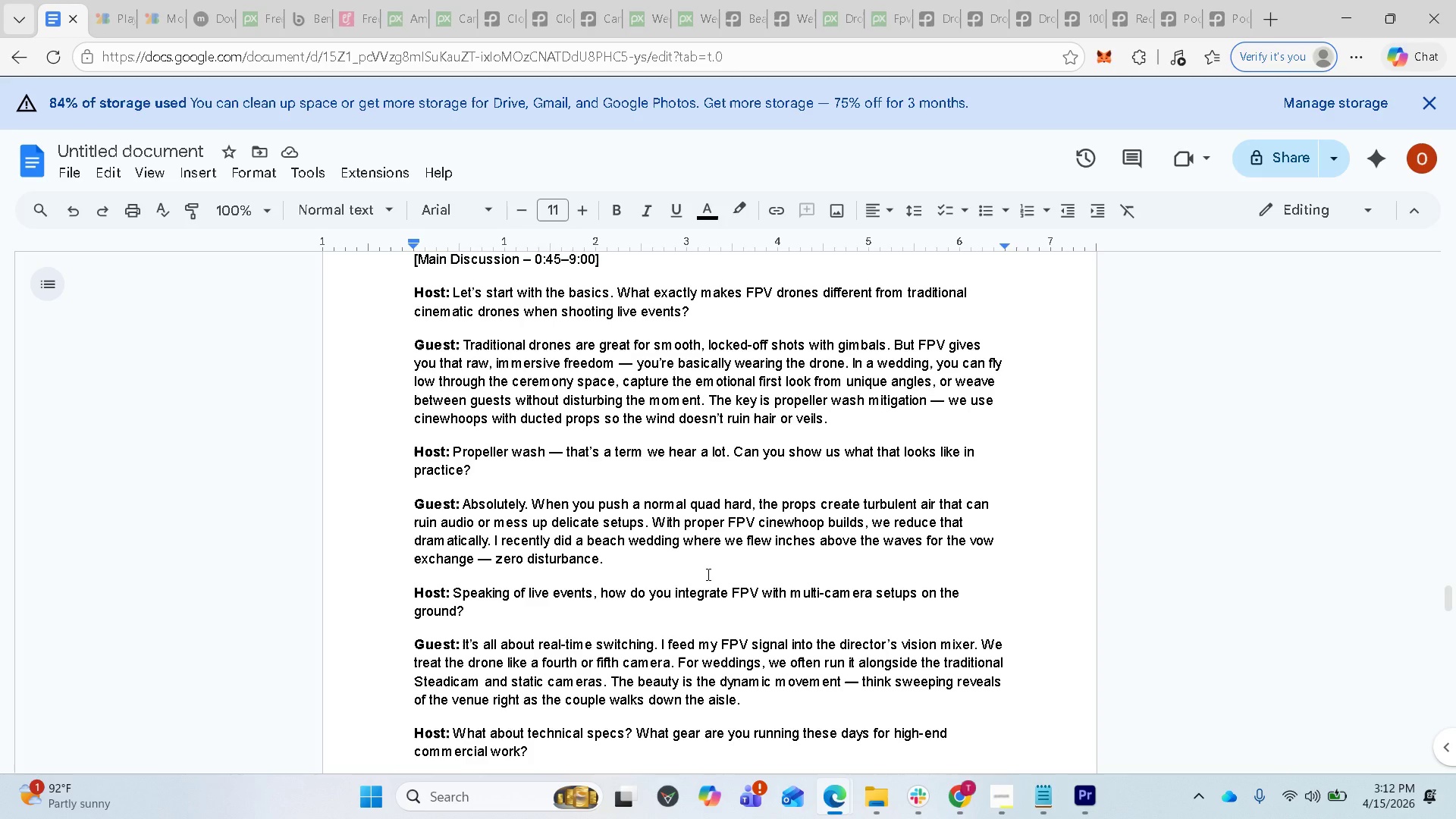 
left_click([1084, 788])
 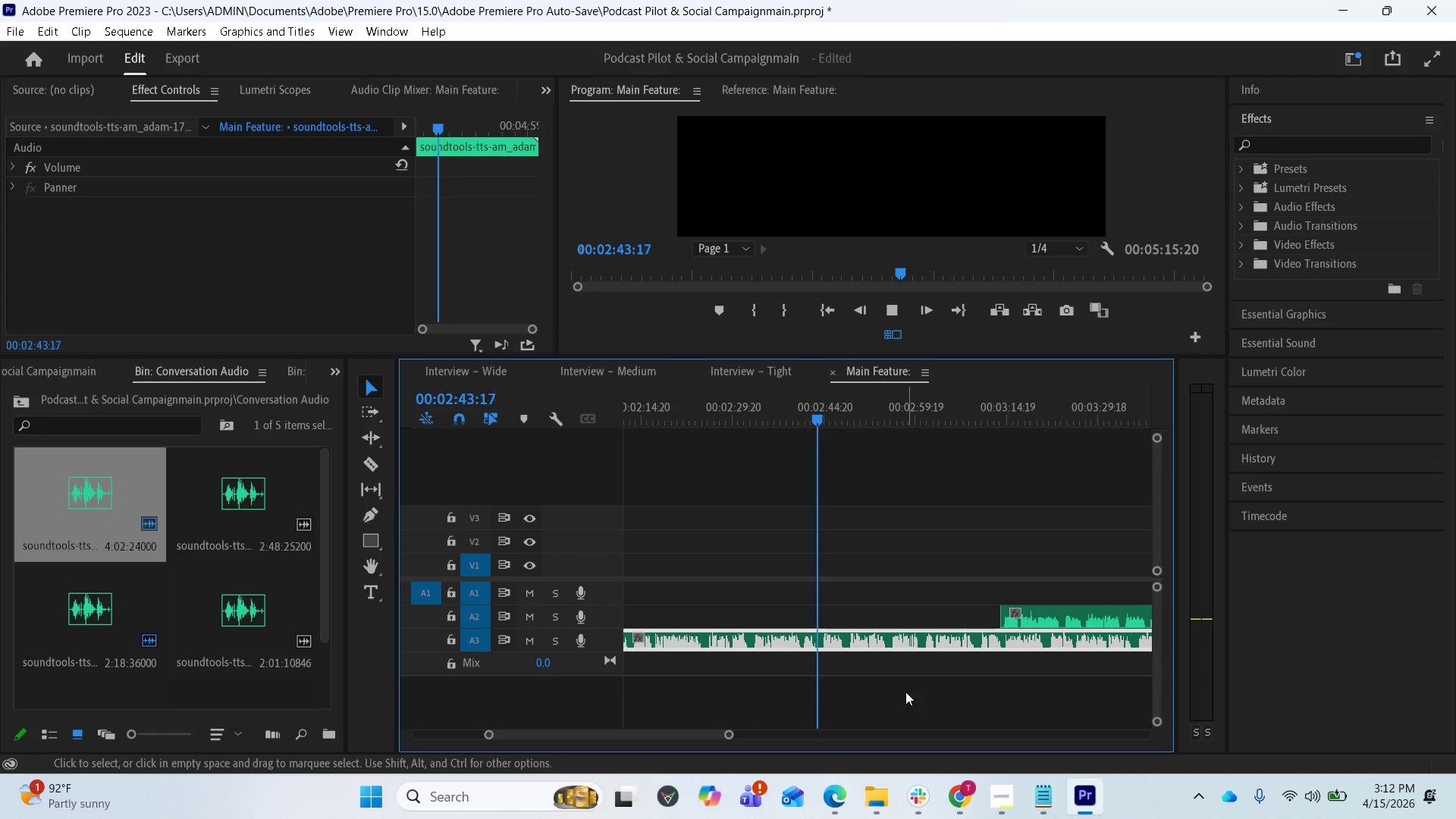 
key(Space)
 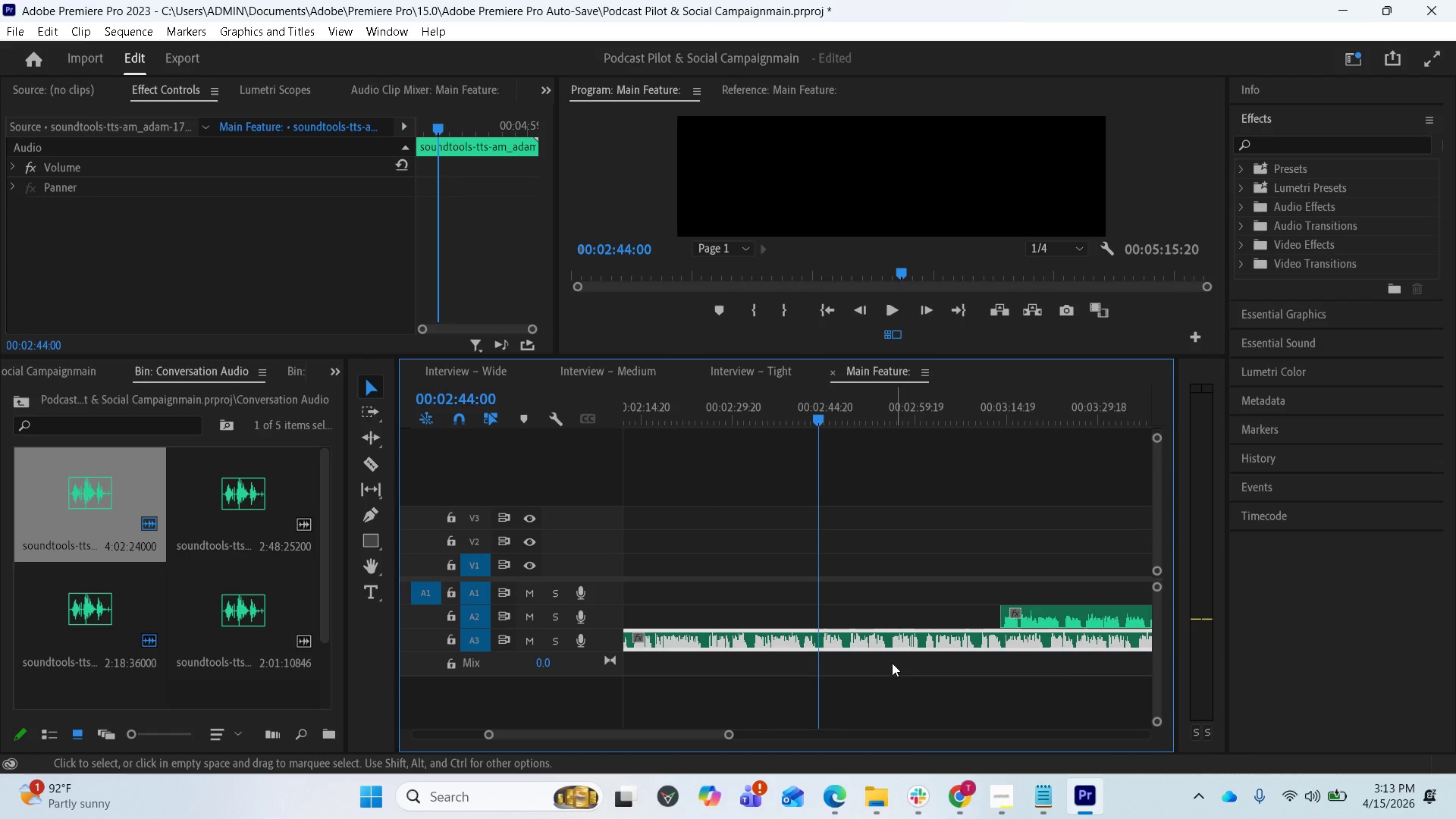 
scroll: coordinate [871, 684], scroll_direction: up, amount: 3.0
 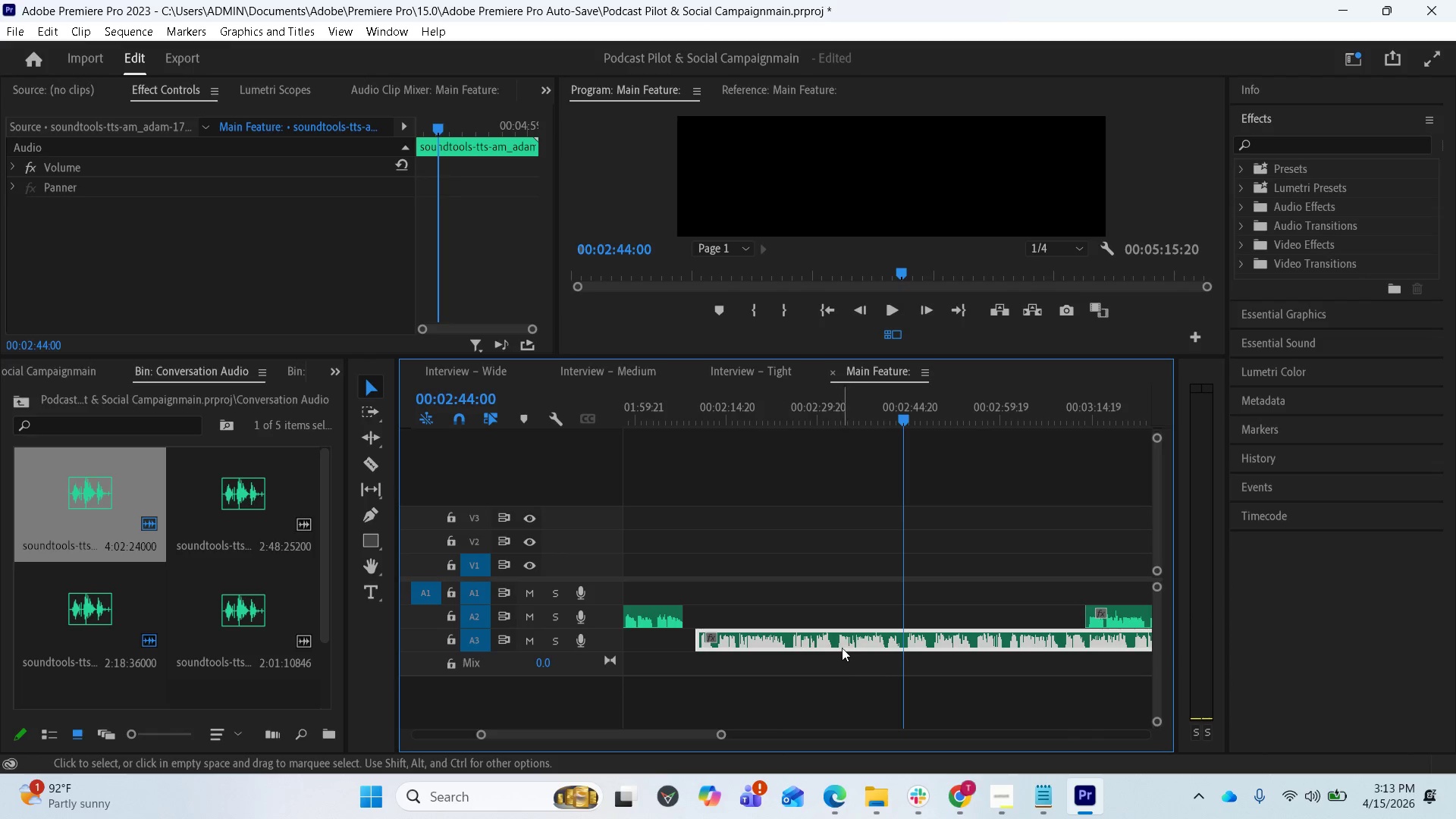 
key(Equal)
 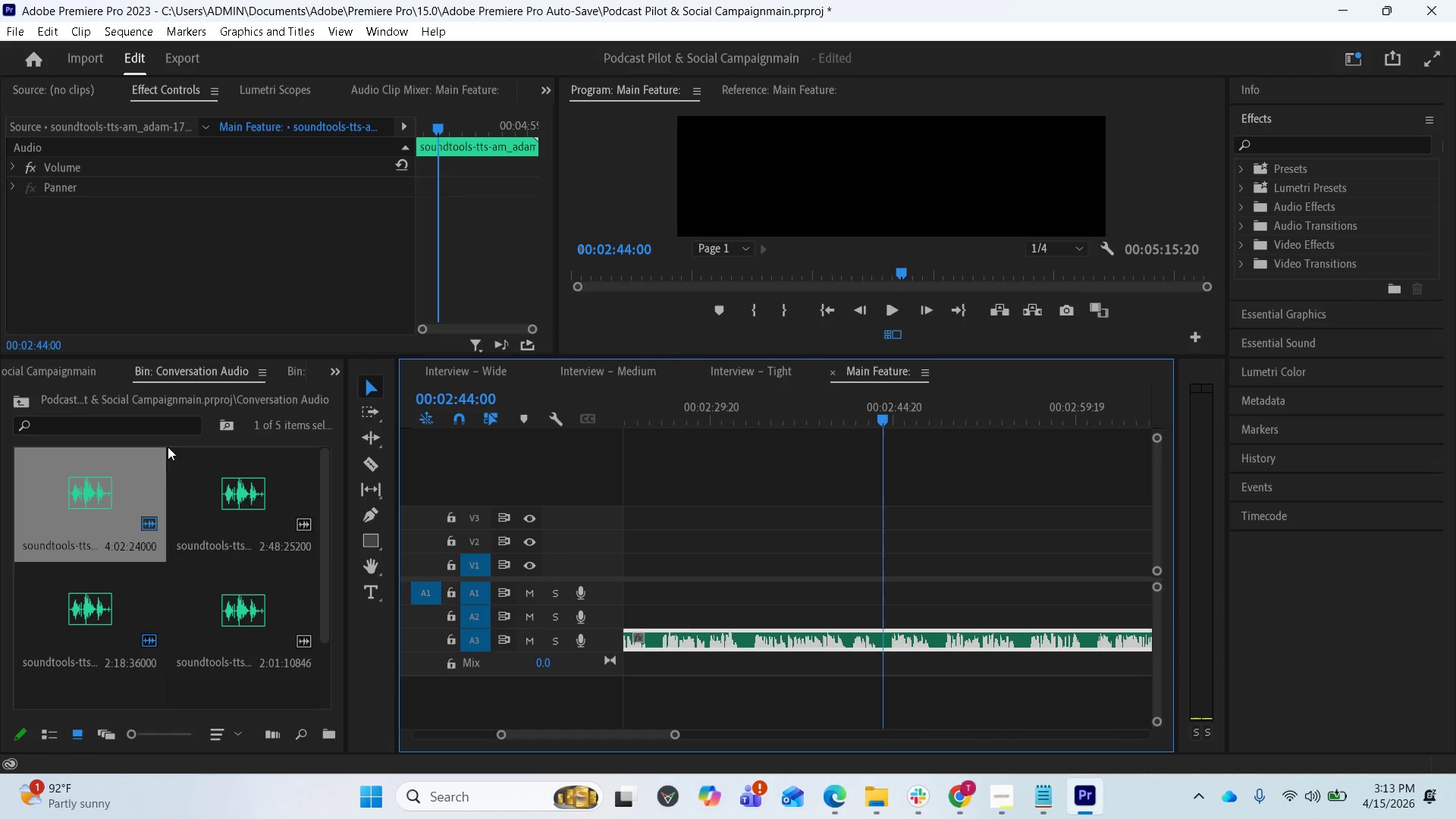 
left_click([365, 457])
 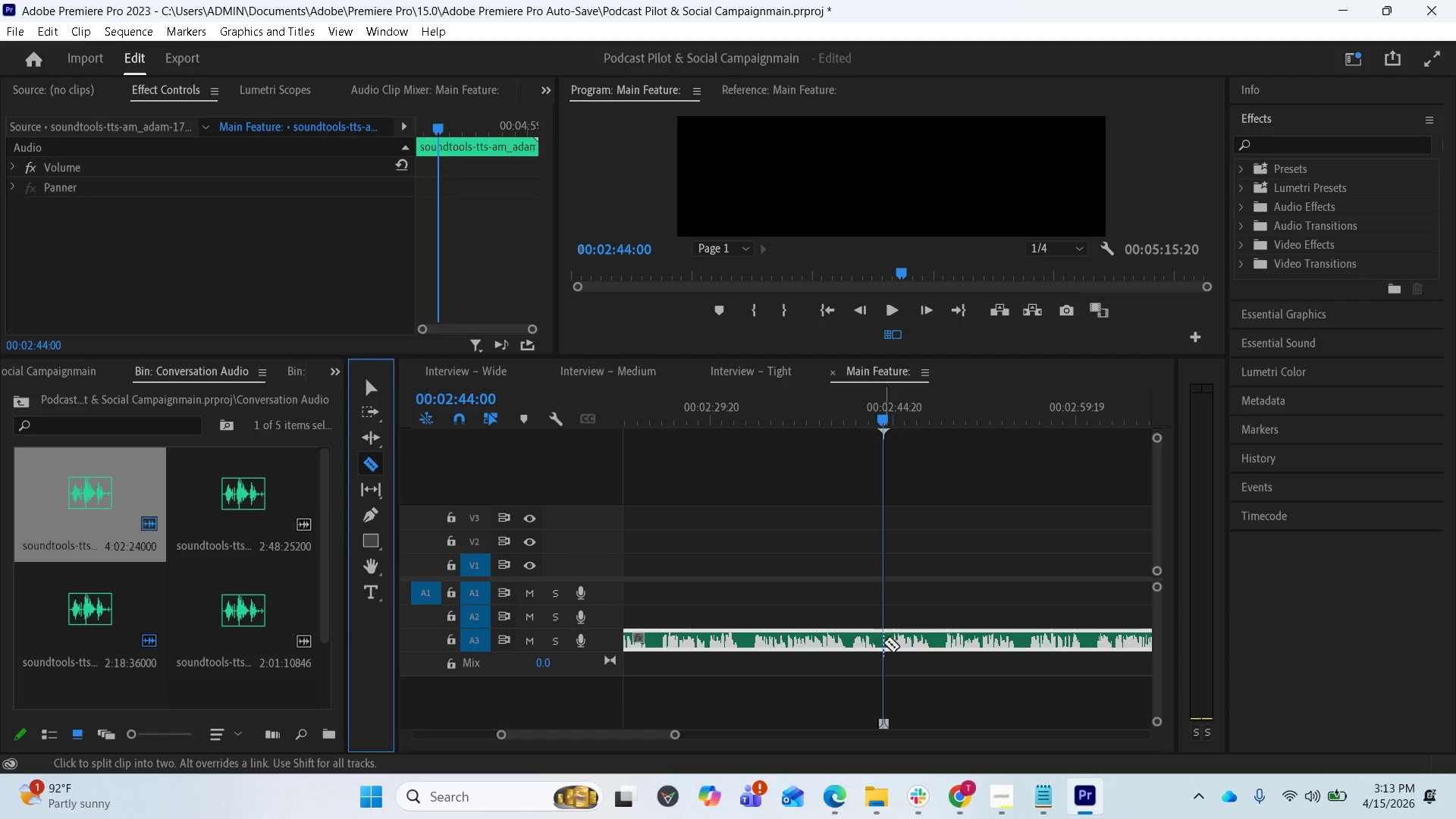 
left_click([883, 642])
 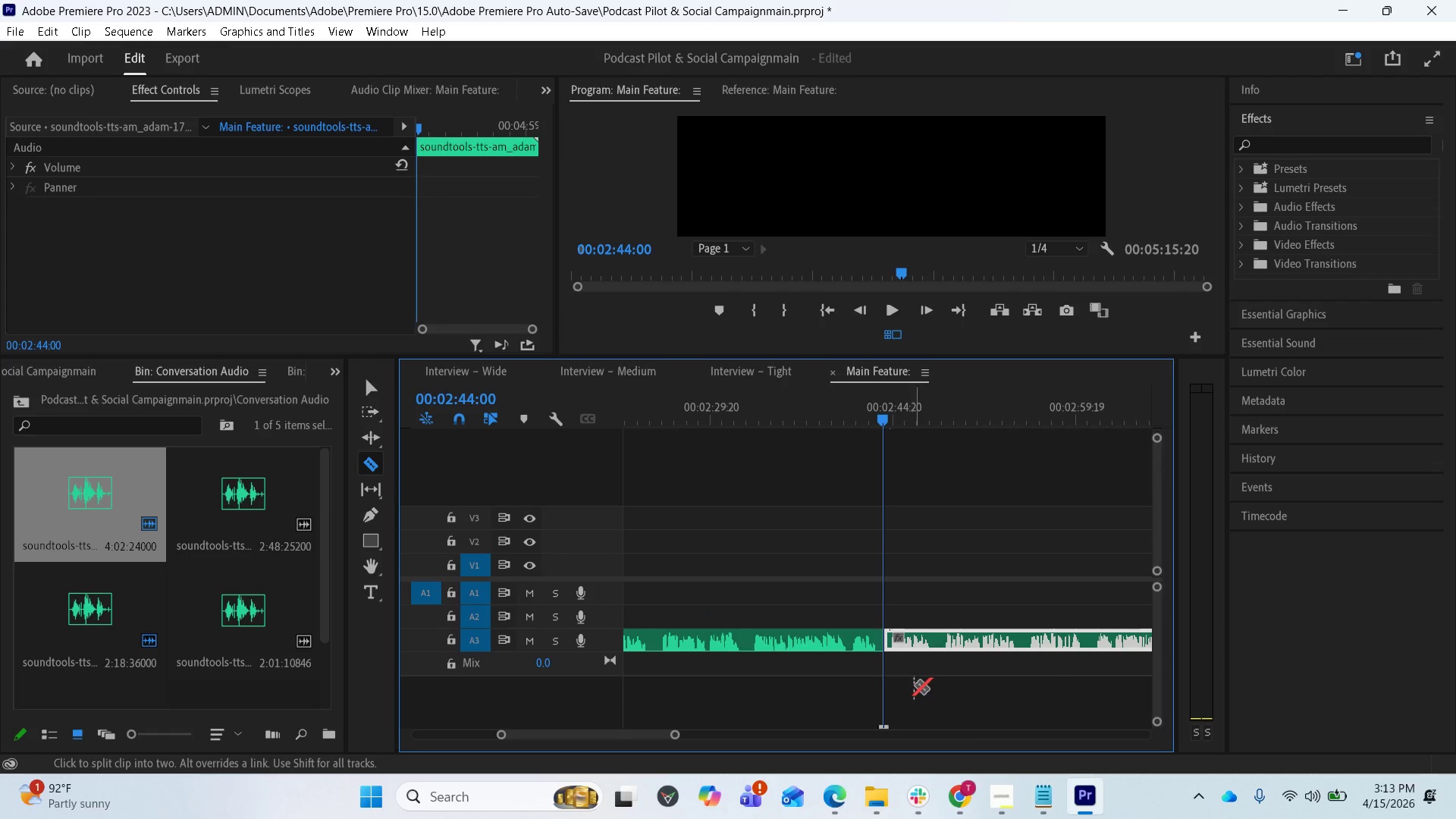 
scroll: coordinate [915, 686], scroll_direction: down, amount: 2.0
 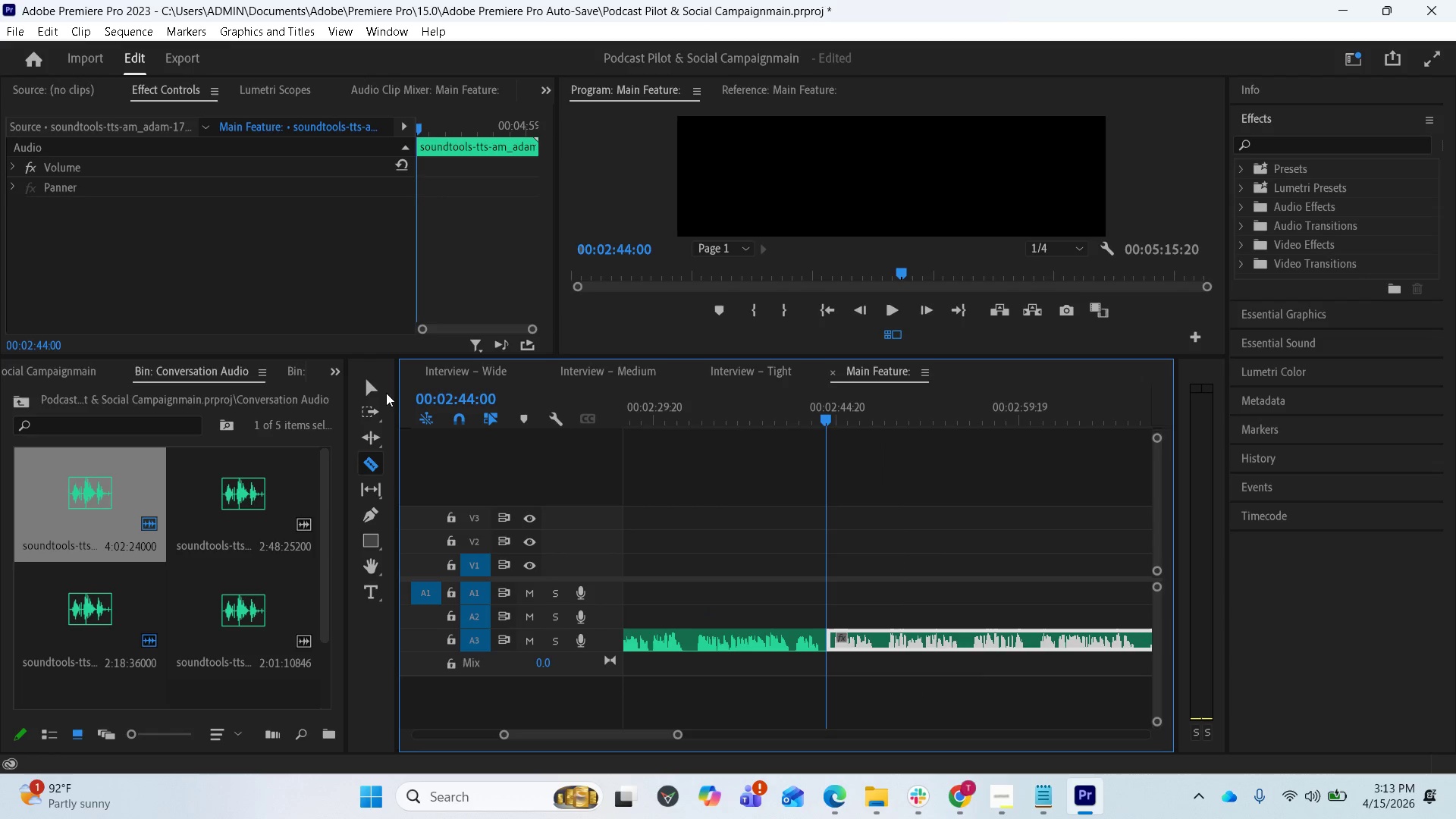 
left_click([367, 385])
 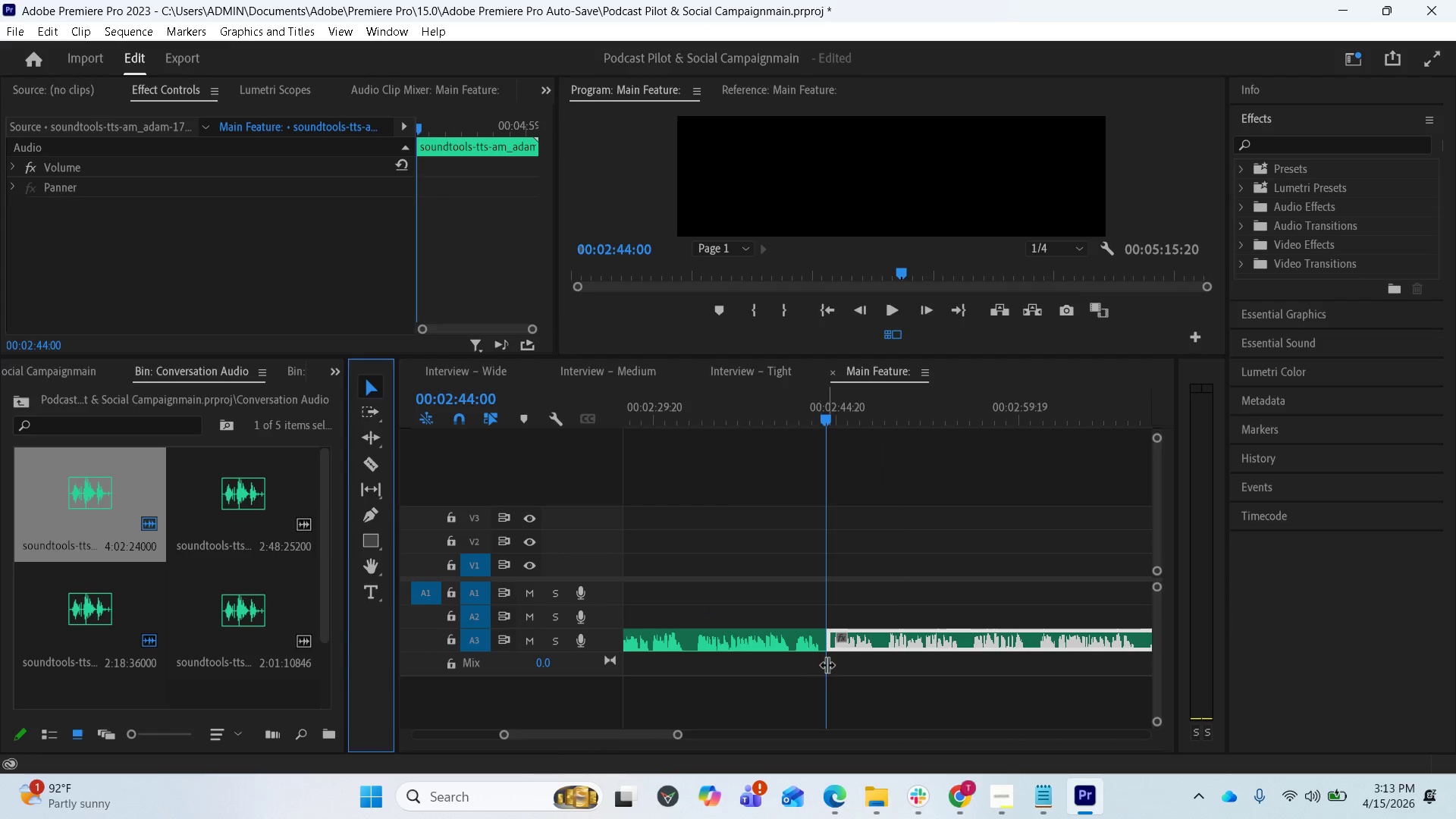 
scroll: coordinate [832, 666], scroll_direction: down, amount: 4.0
 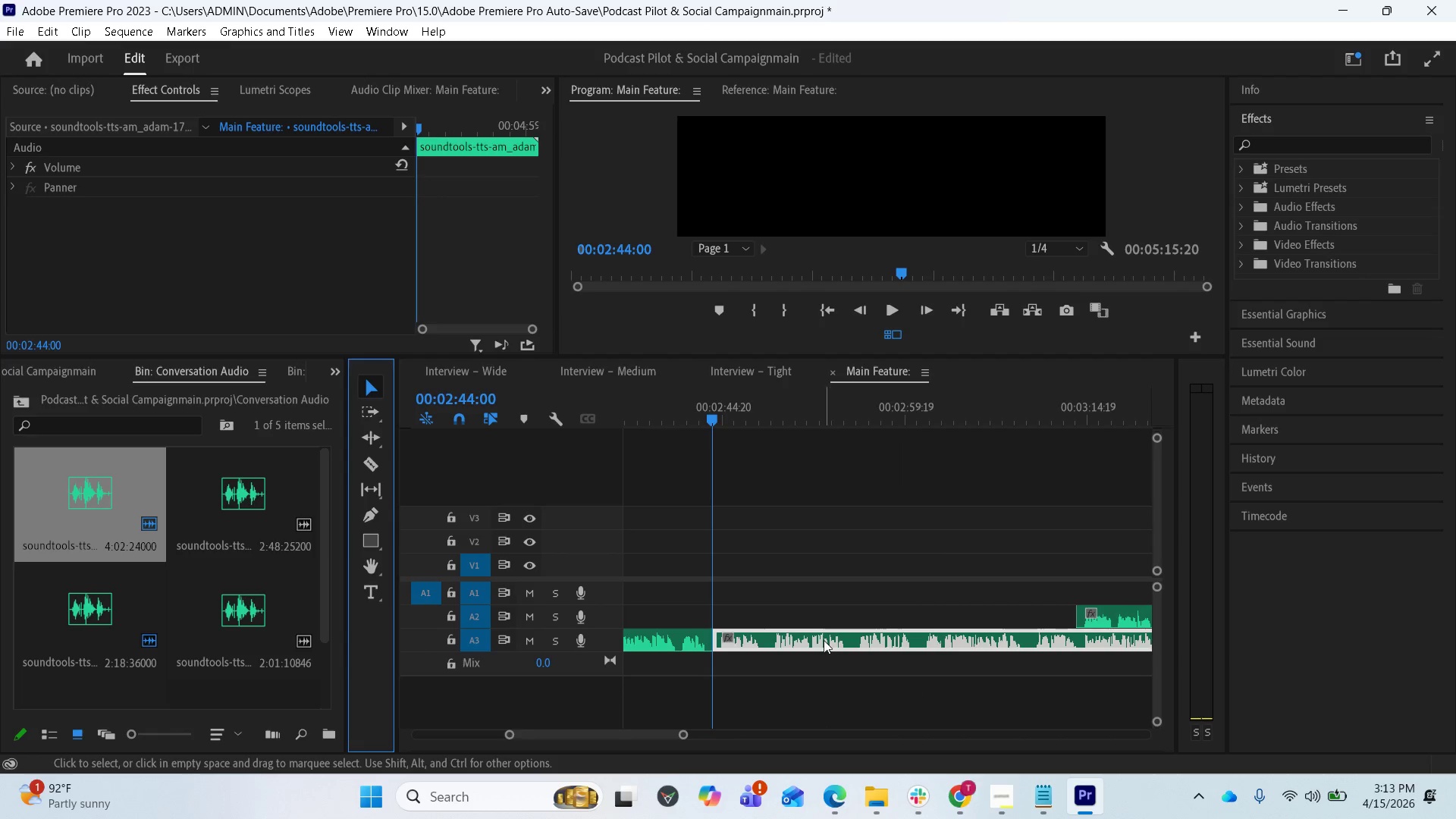 
left_click_drag(start_coordinate=[824, 640], to_coordinate=[1068, 643])
 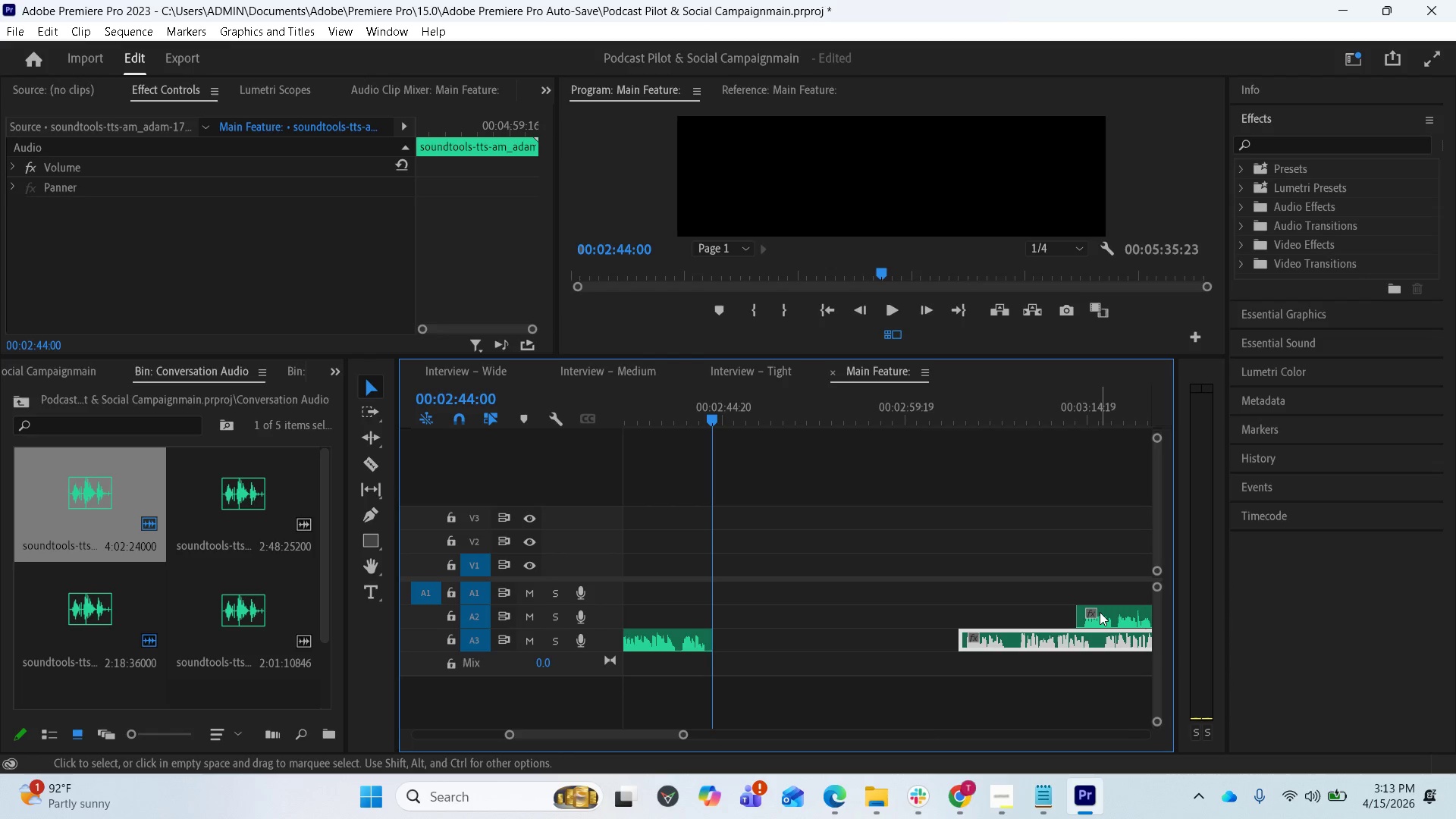 
left_click_drag(start_coordinate=[1100, 612], to_coordinate=[784, 611])
 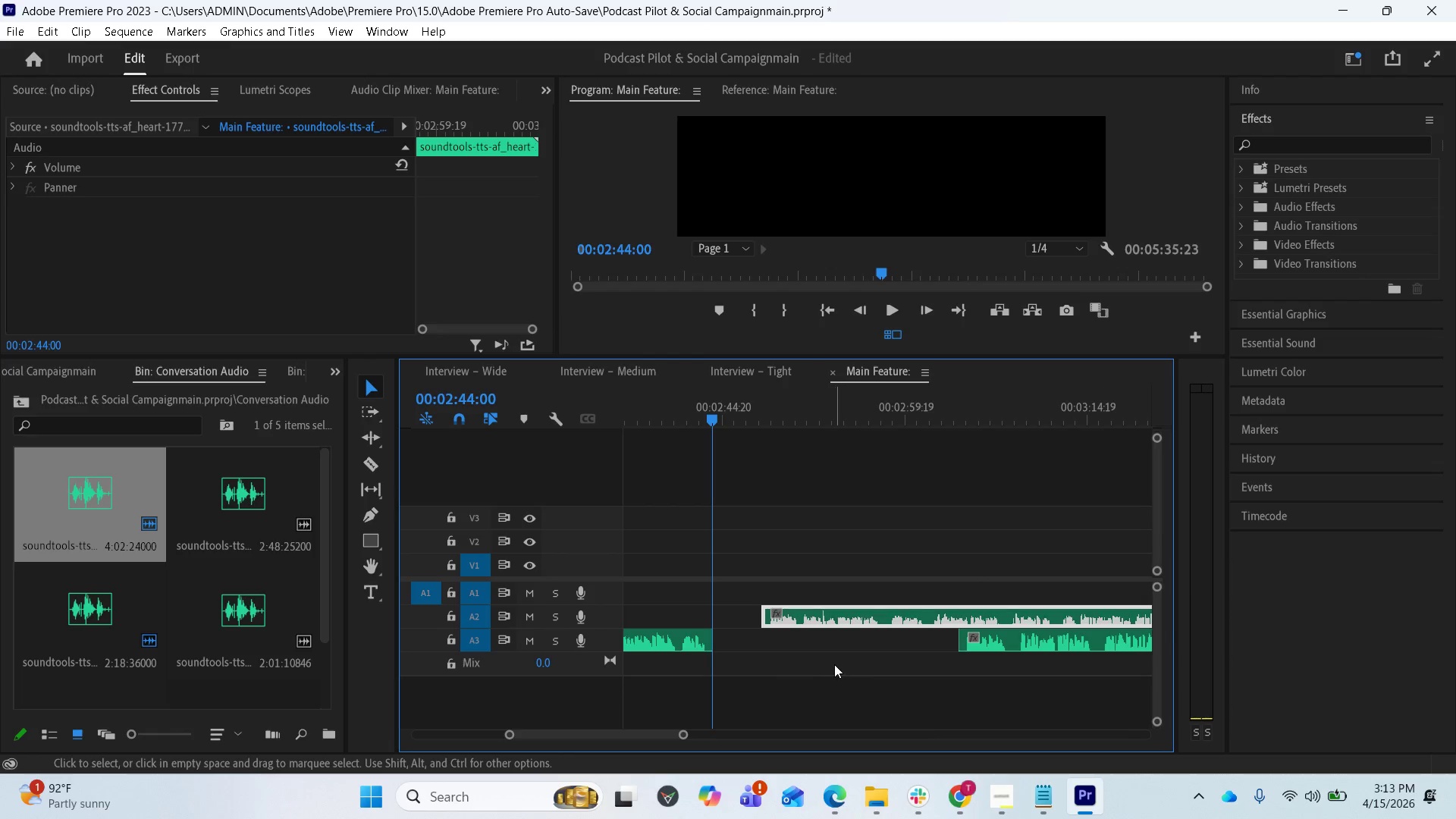 
key(Space)
 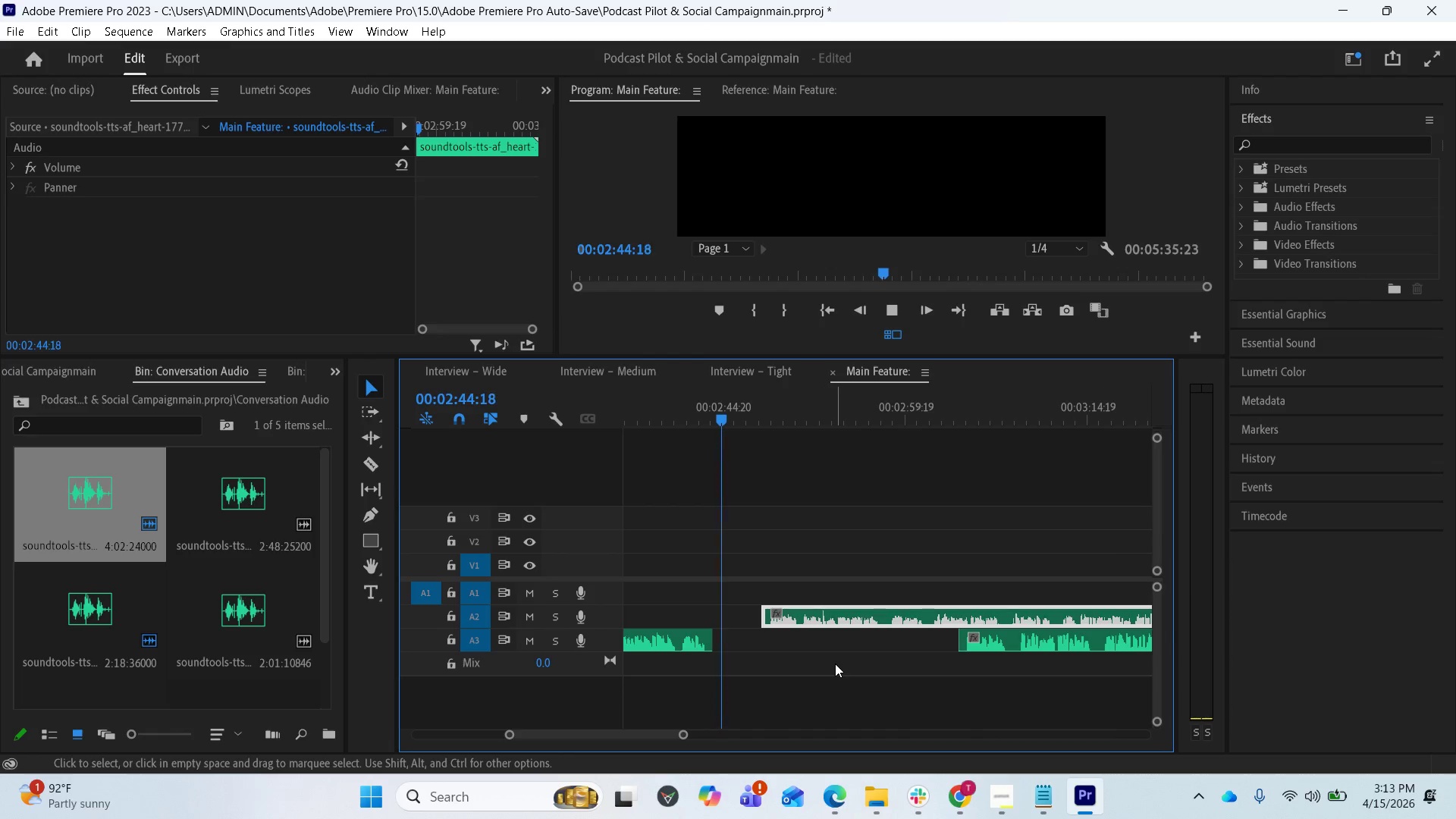 
key(Space)
 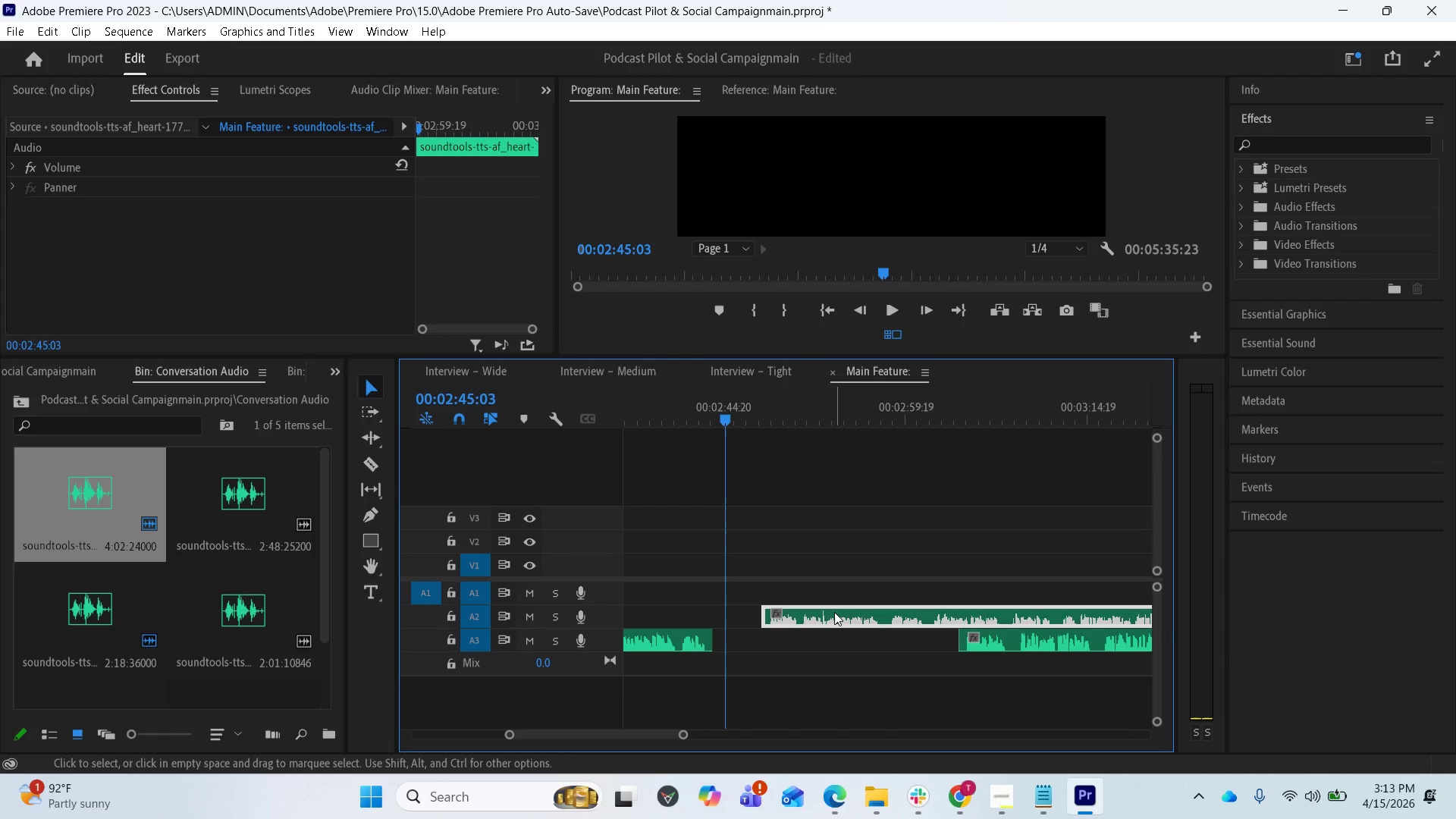 
left_click_drag(start_coordinate=[832, 611], to_coordinate=[811, 610])
 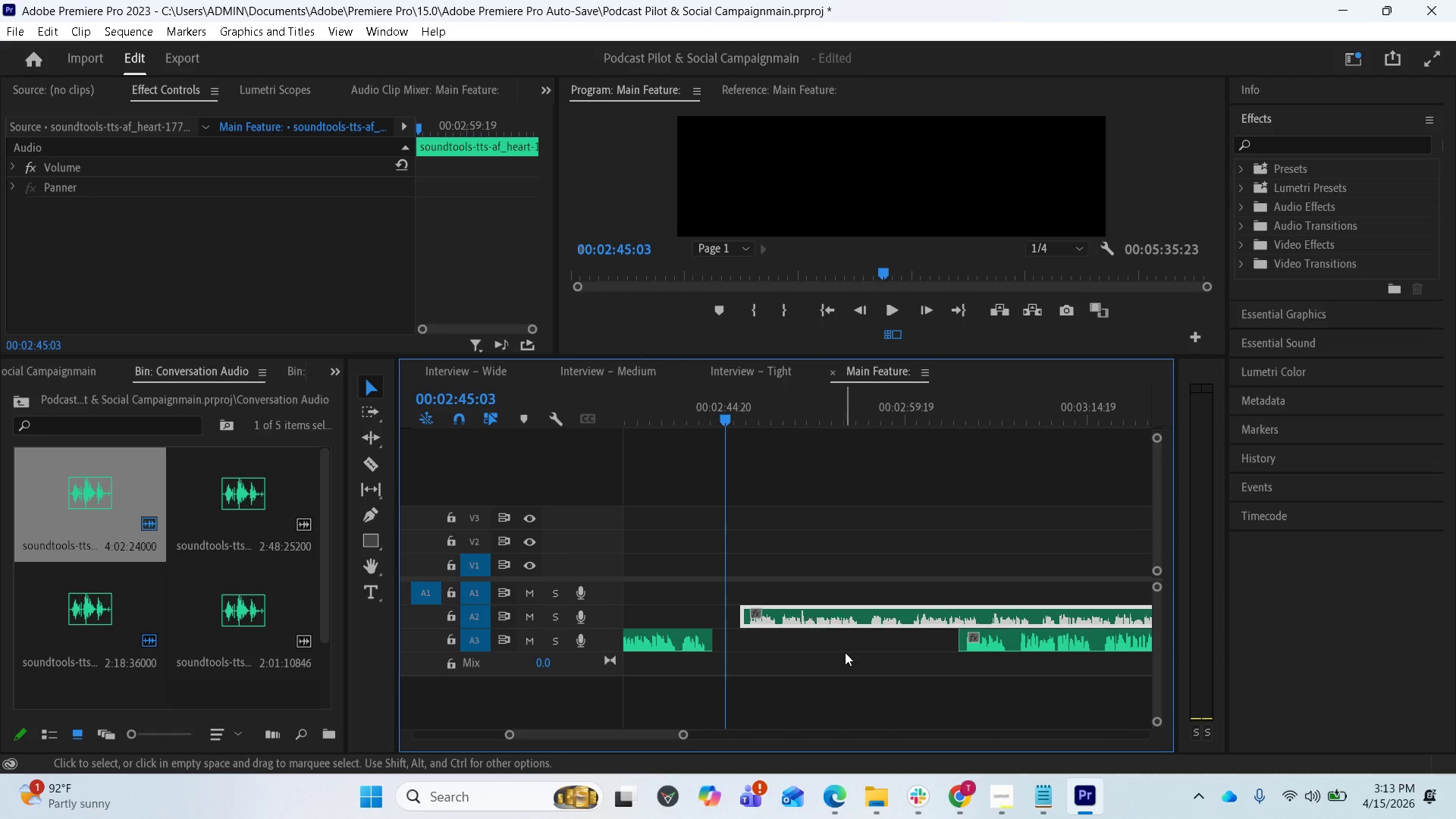 
key(Space)
 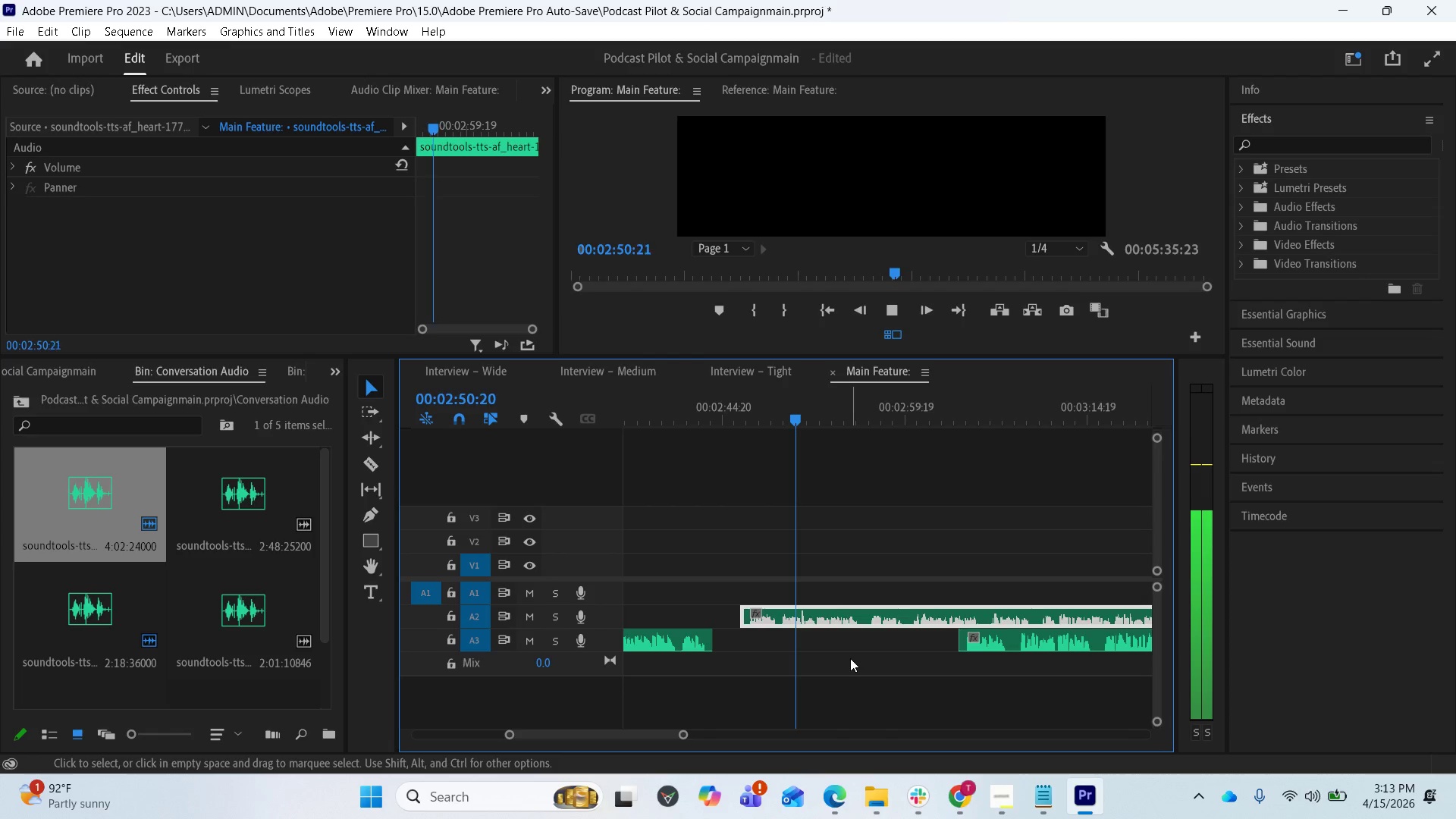 
wait(10.81)
 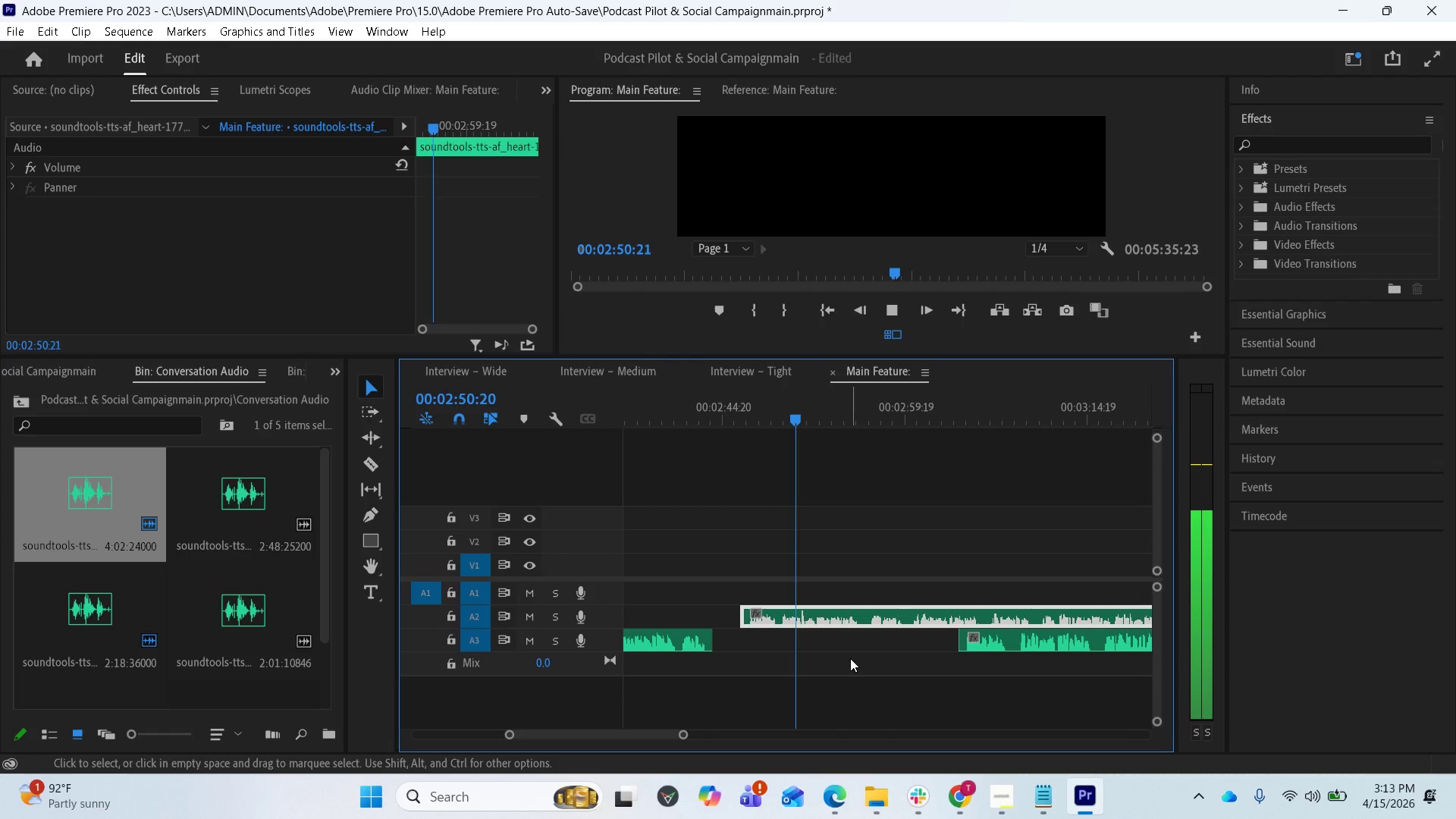 
key(Space)
 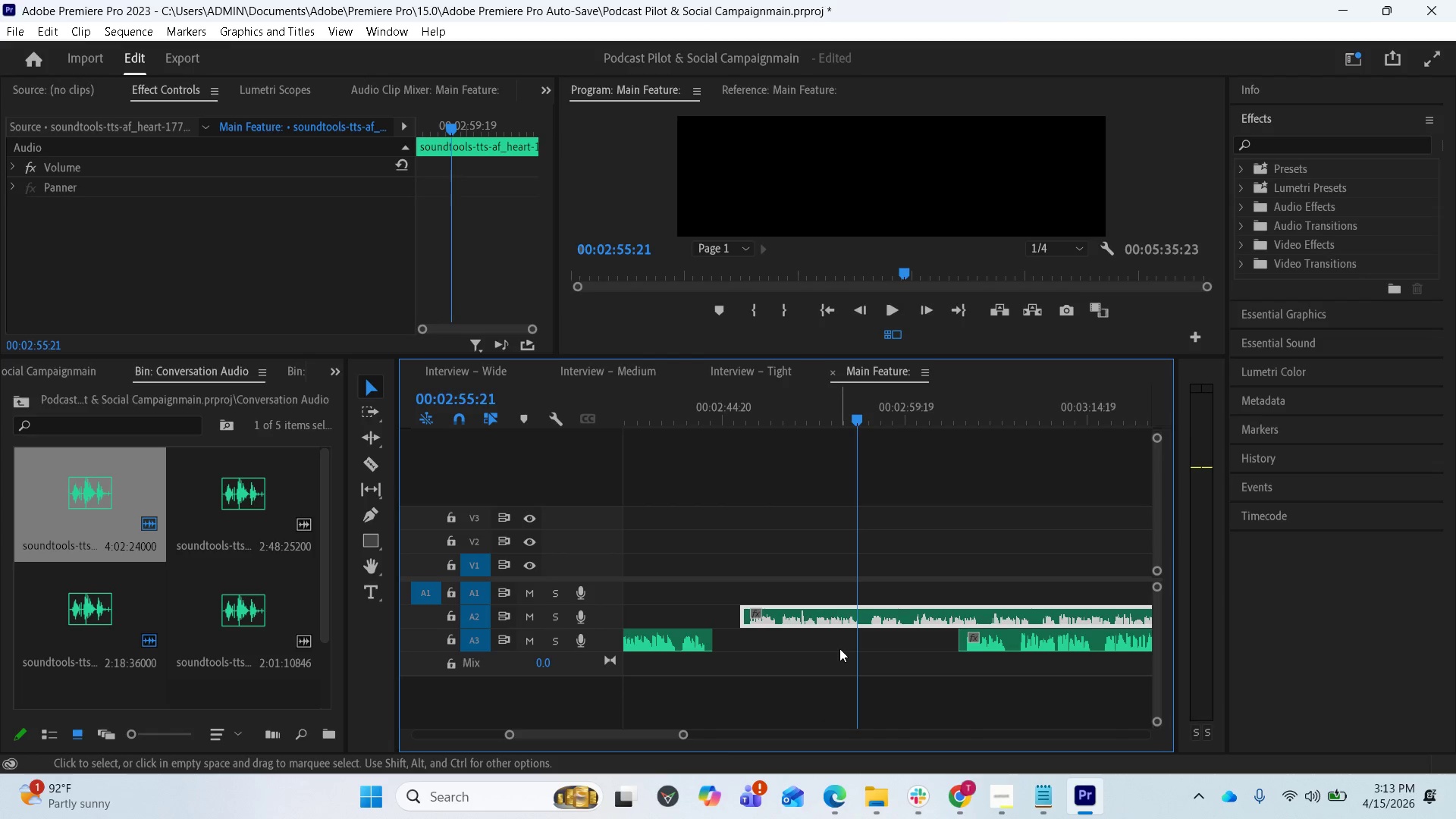 
key(Space)
 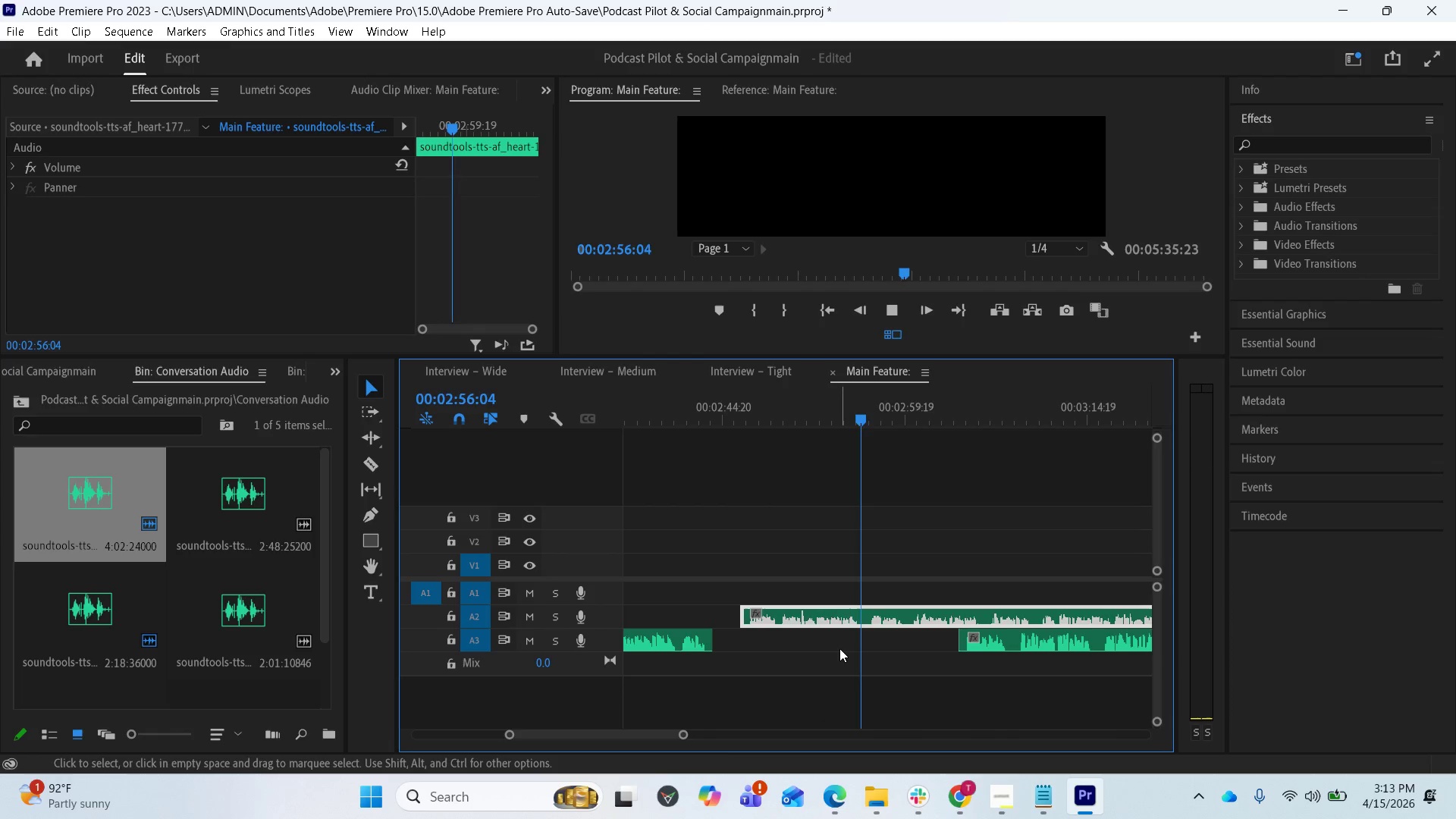 
key(Space)
 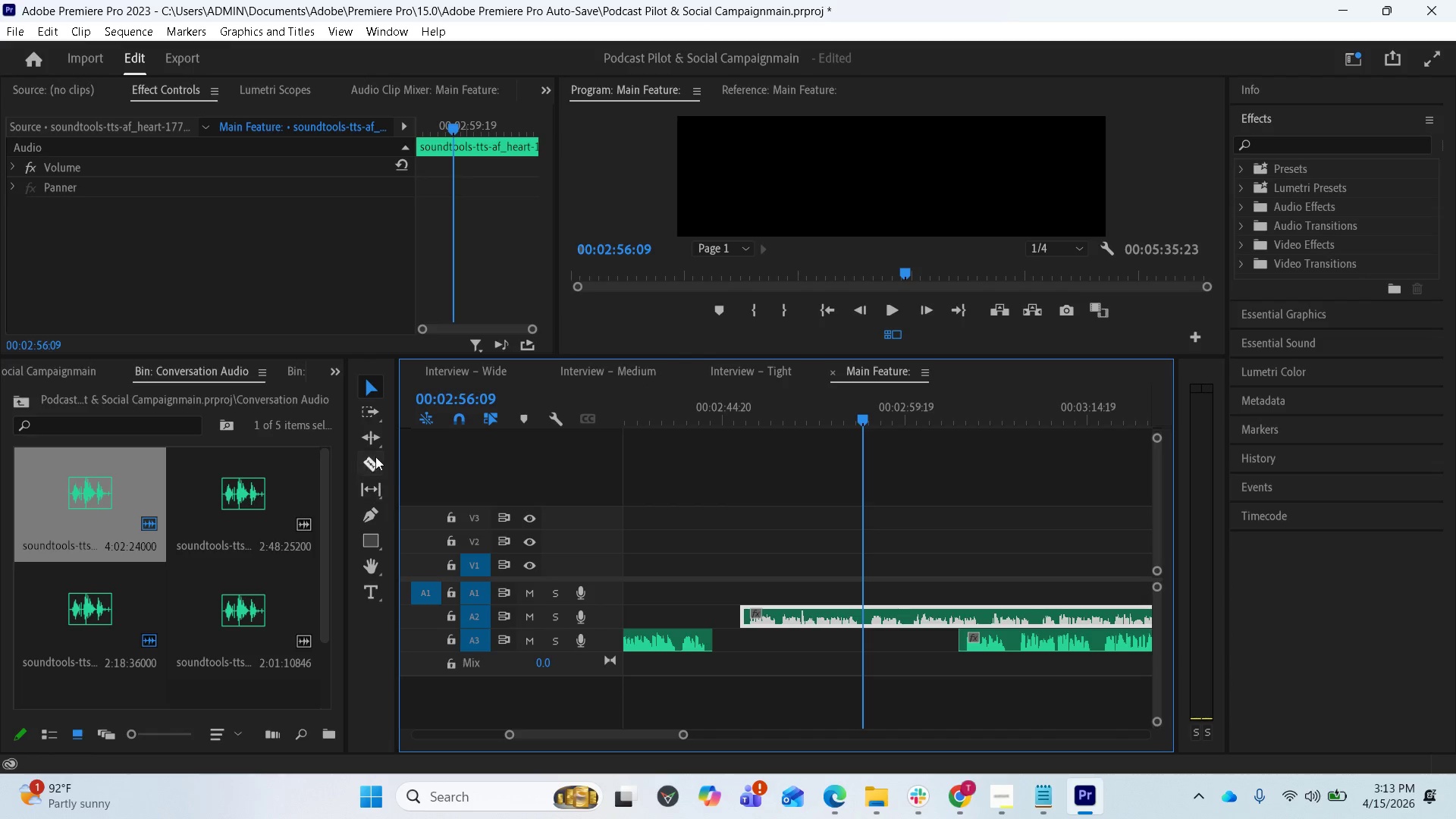 
left_click([373, 463])
 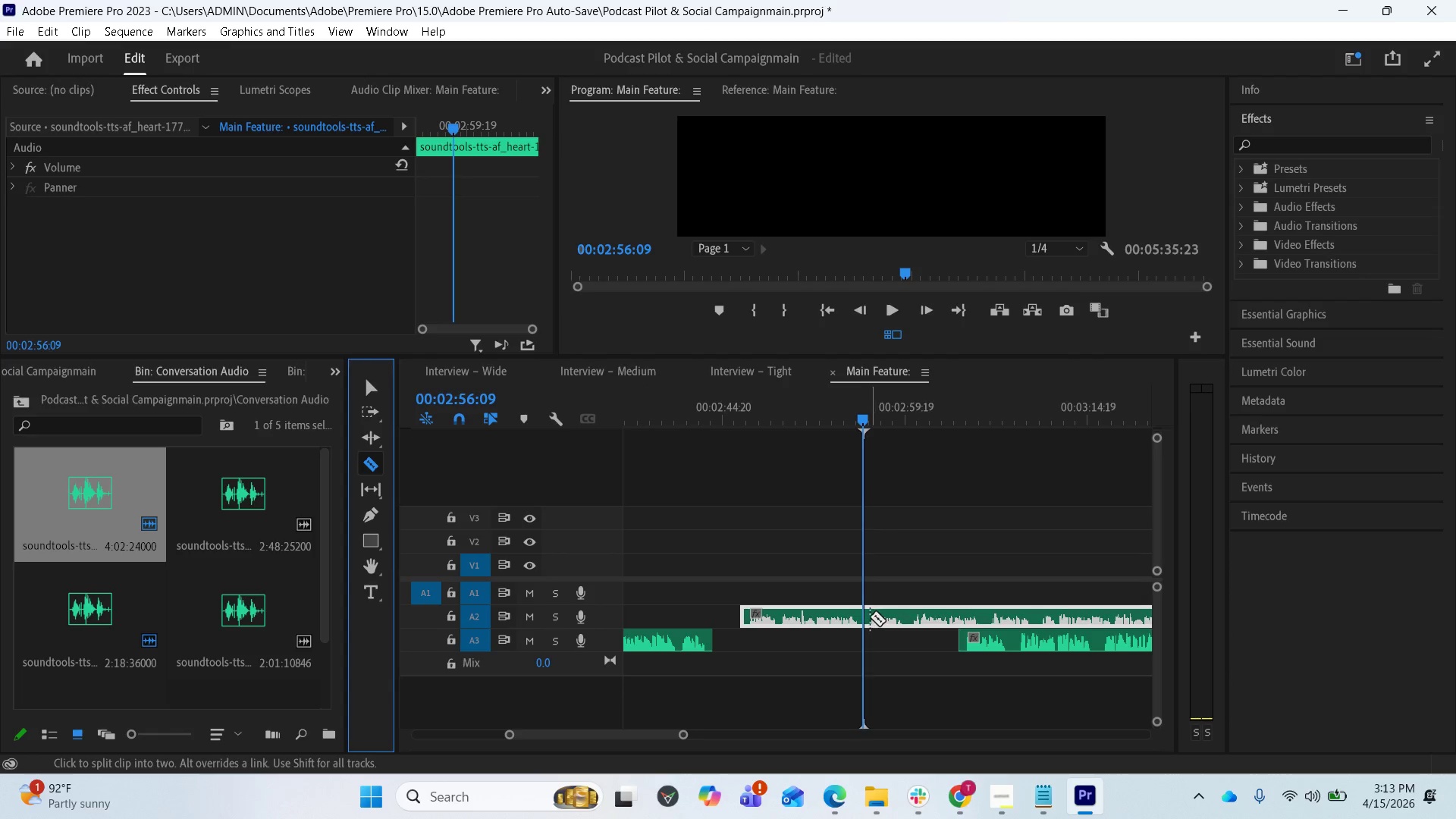 
left_click([870, 616])
 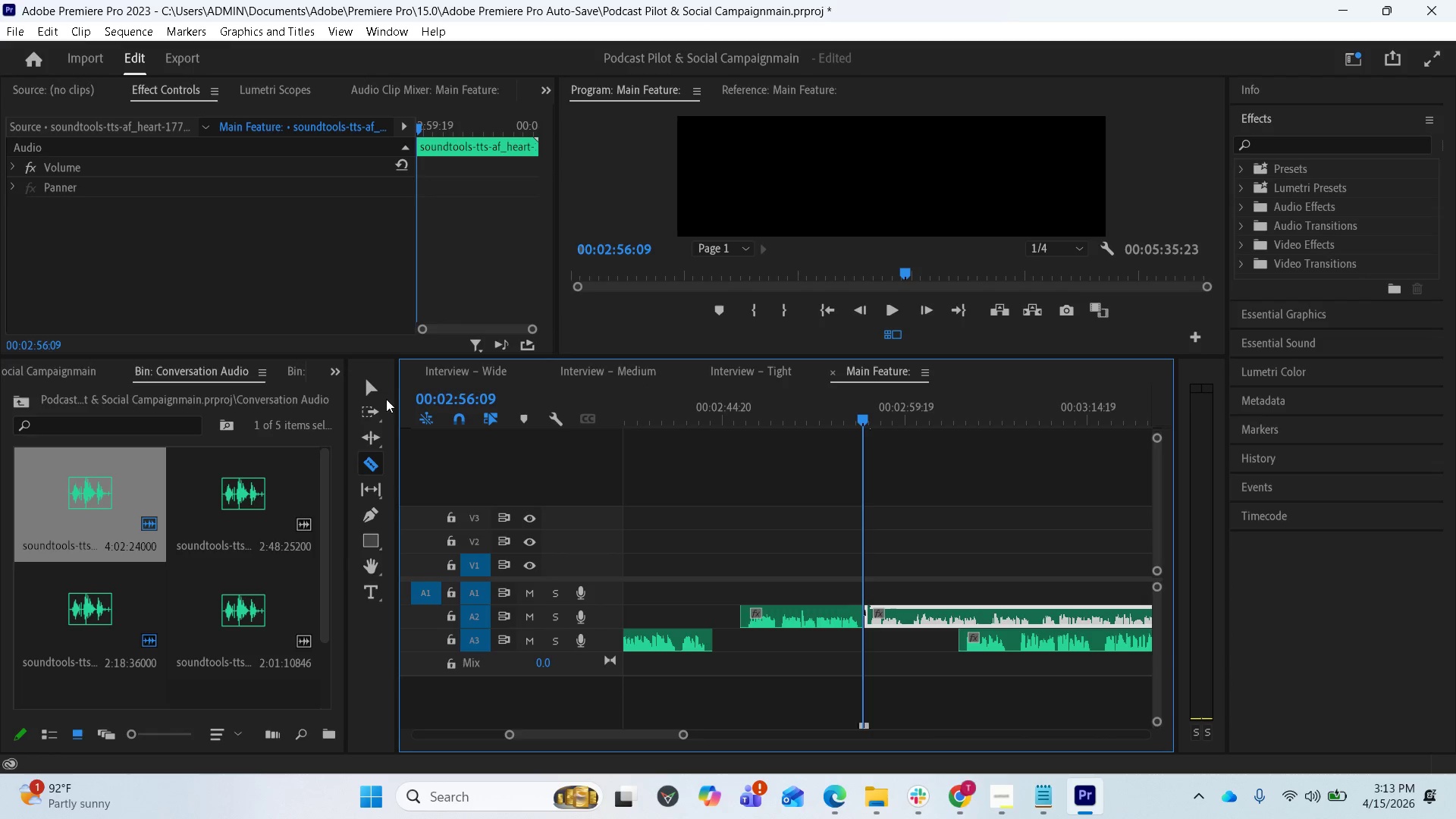 
left_click([378, 391])
 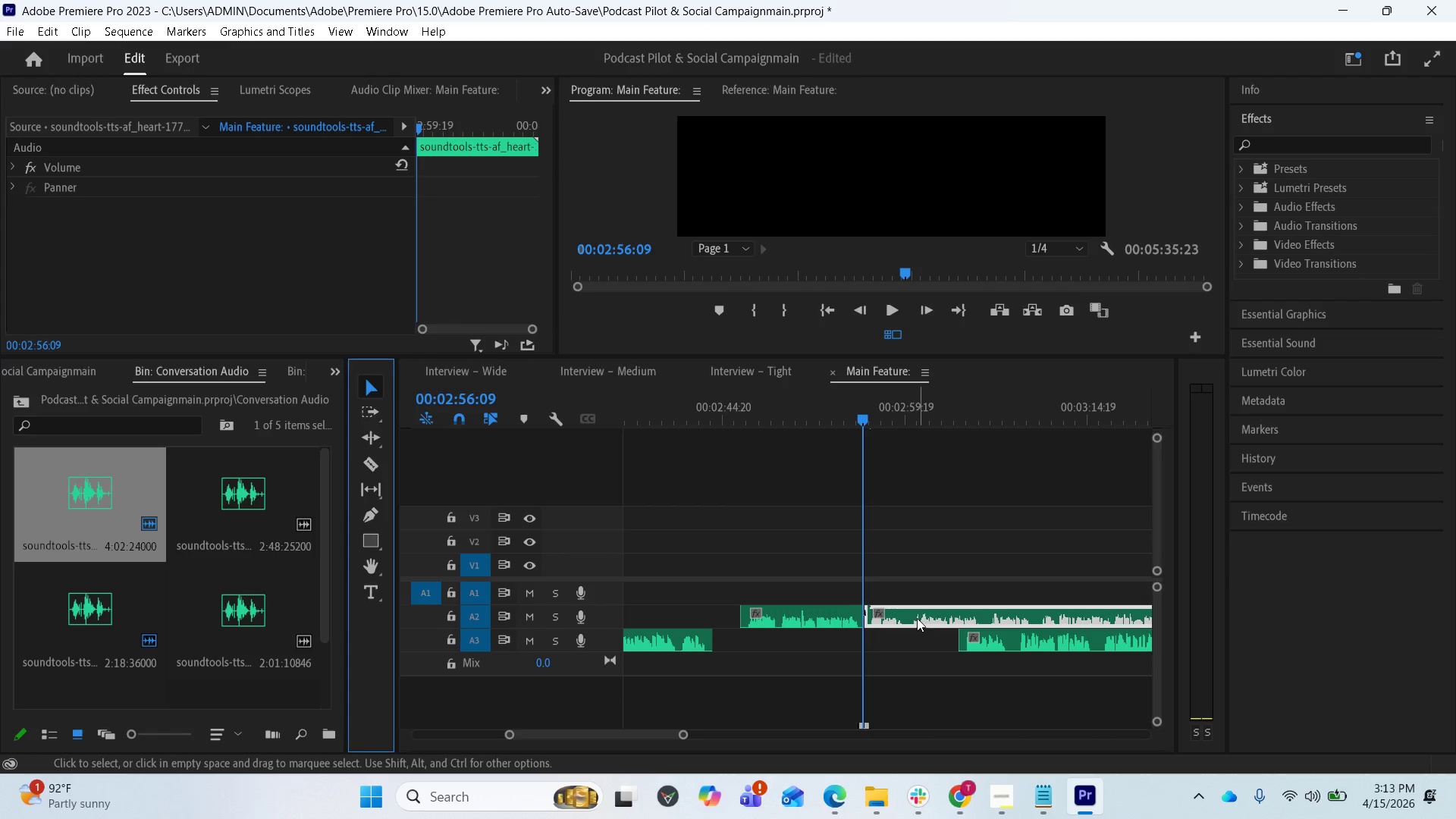 
left_click_drag(start_coordinate=[917, 618], to_coordinate=[1056, 621])
 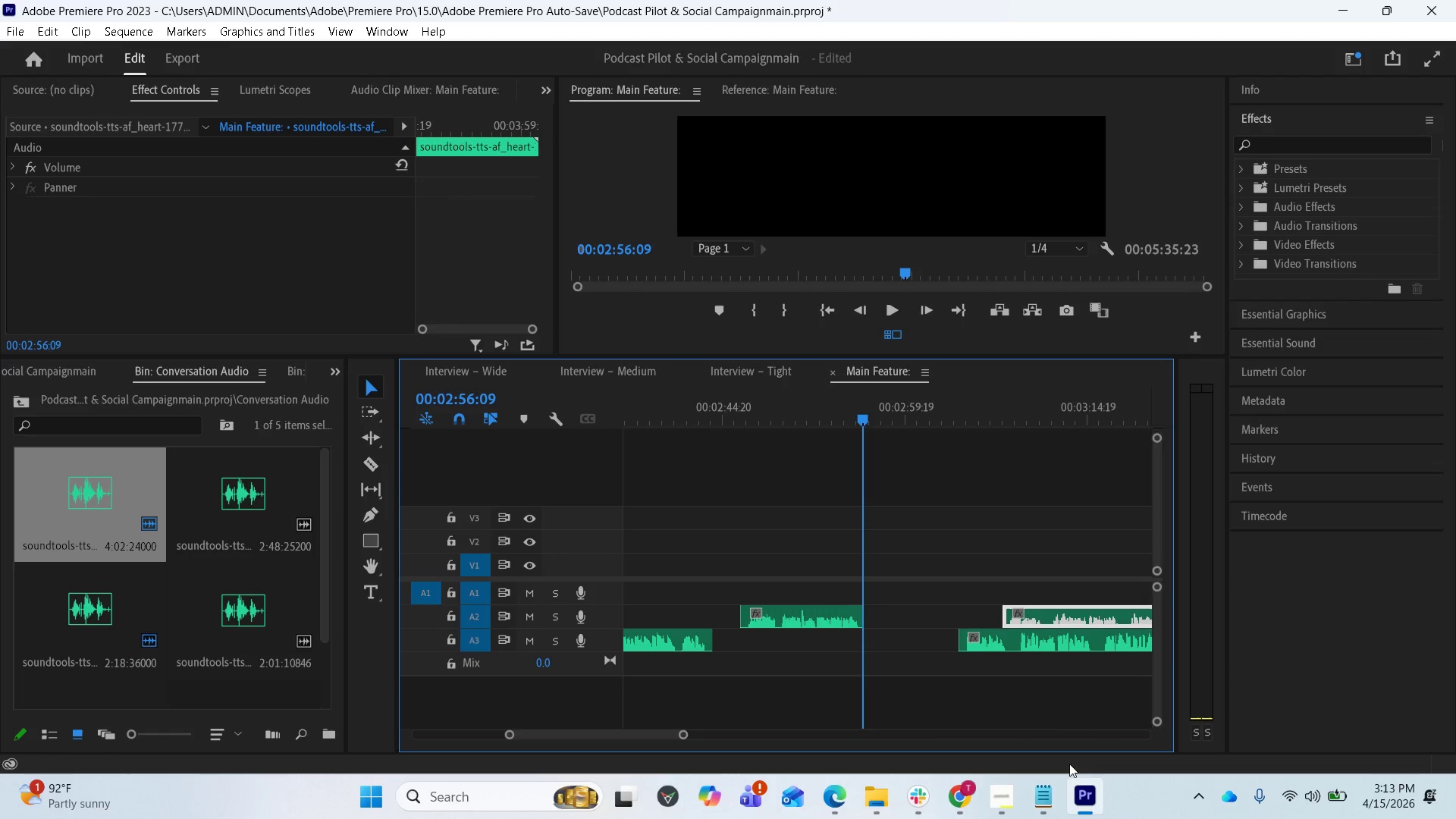 
mouse_move([1053, 800])
 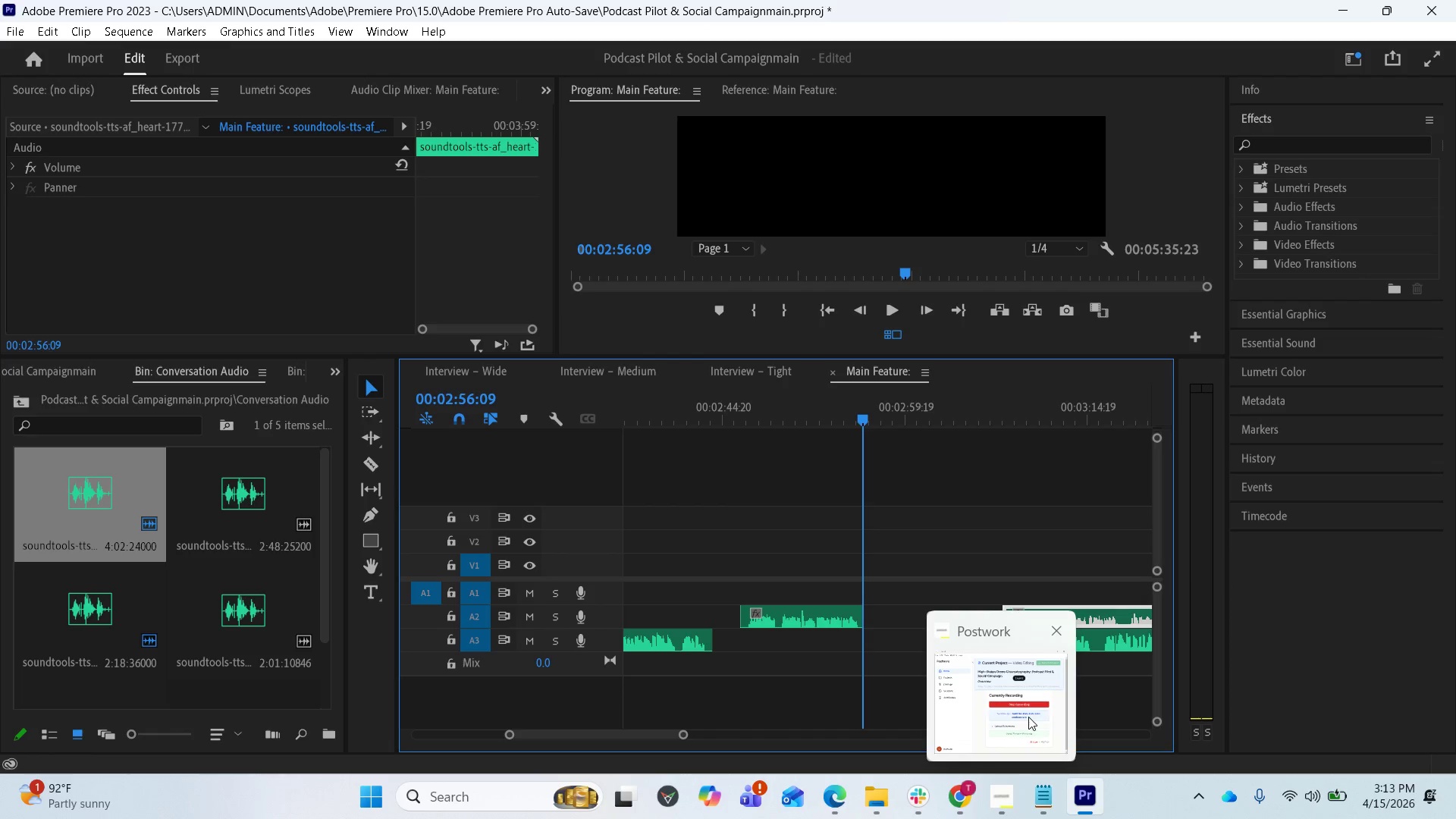 
left_click([1016, 732])